 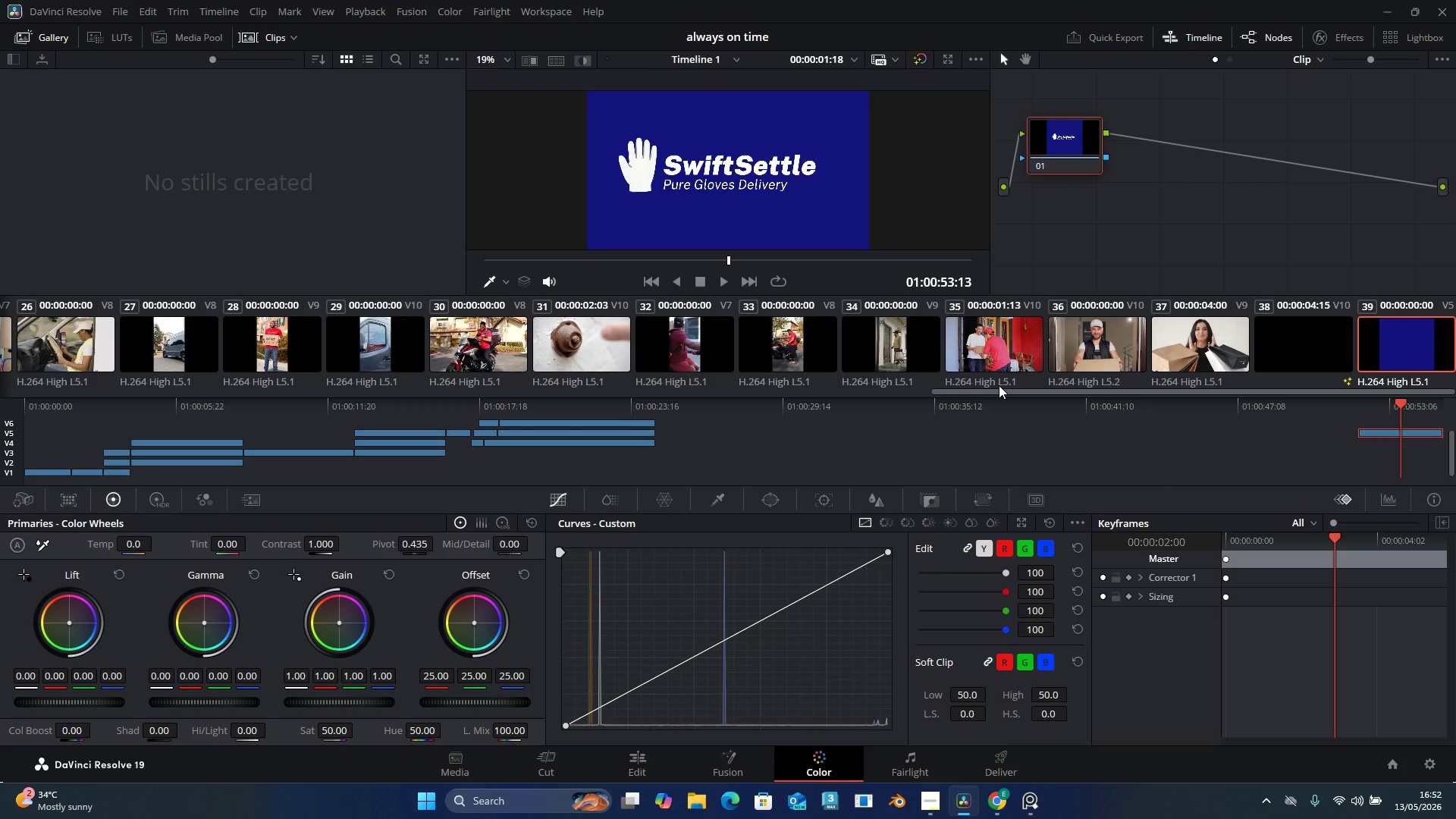 
left_click_drag(start_coordinate=[408, 410], to_coordinate=[0, 414])
 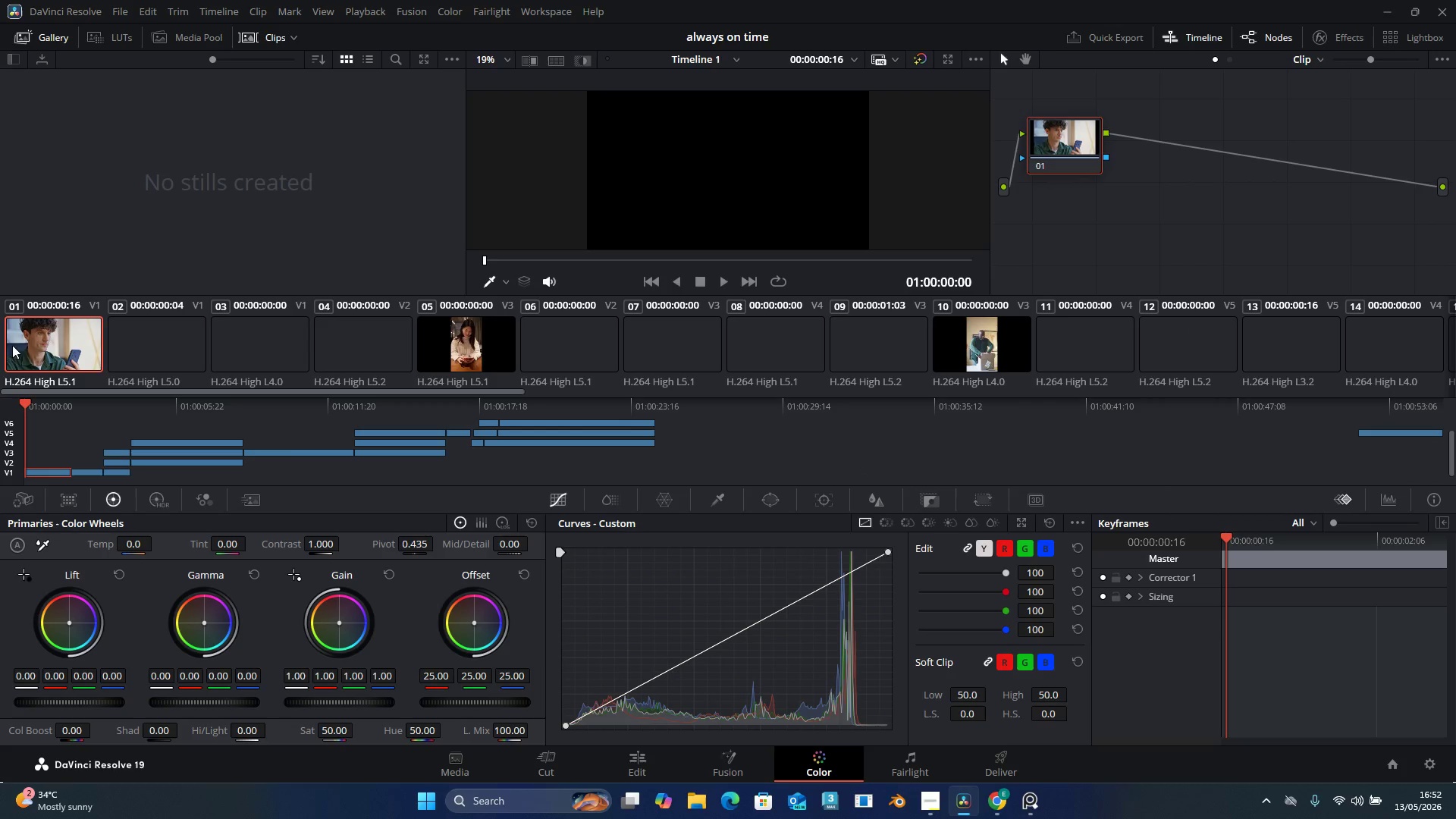 
left_click([63, 343])
 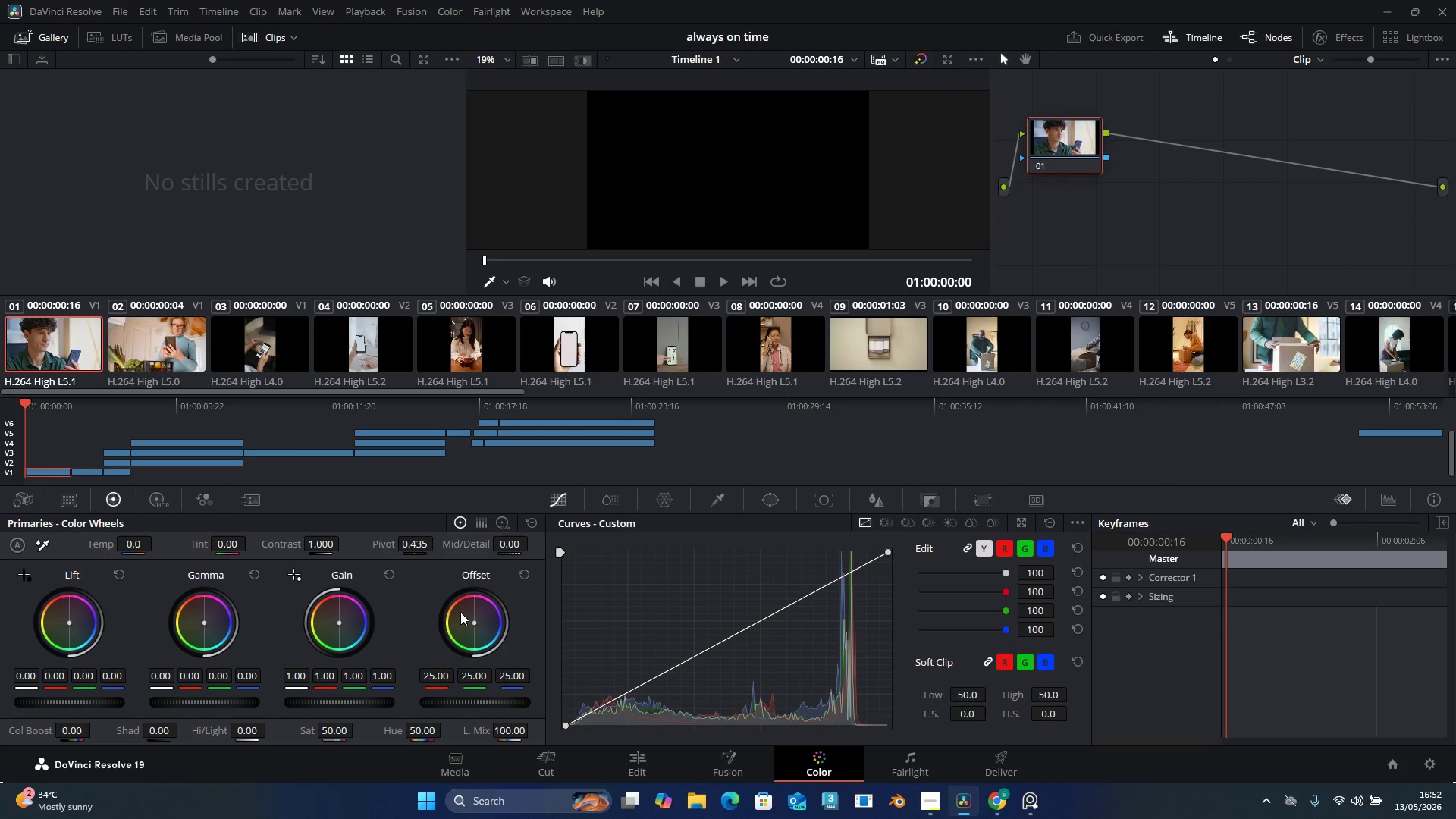 
key(Space)
 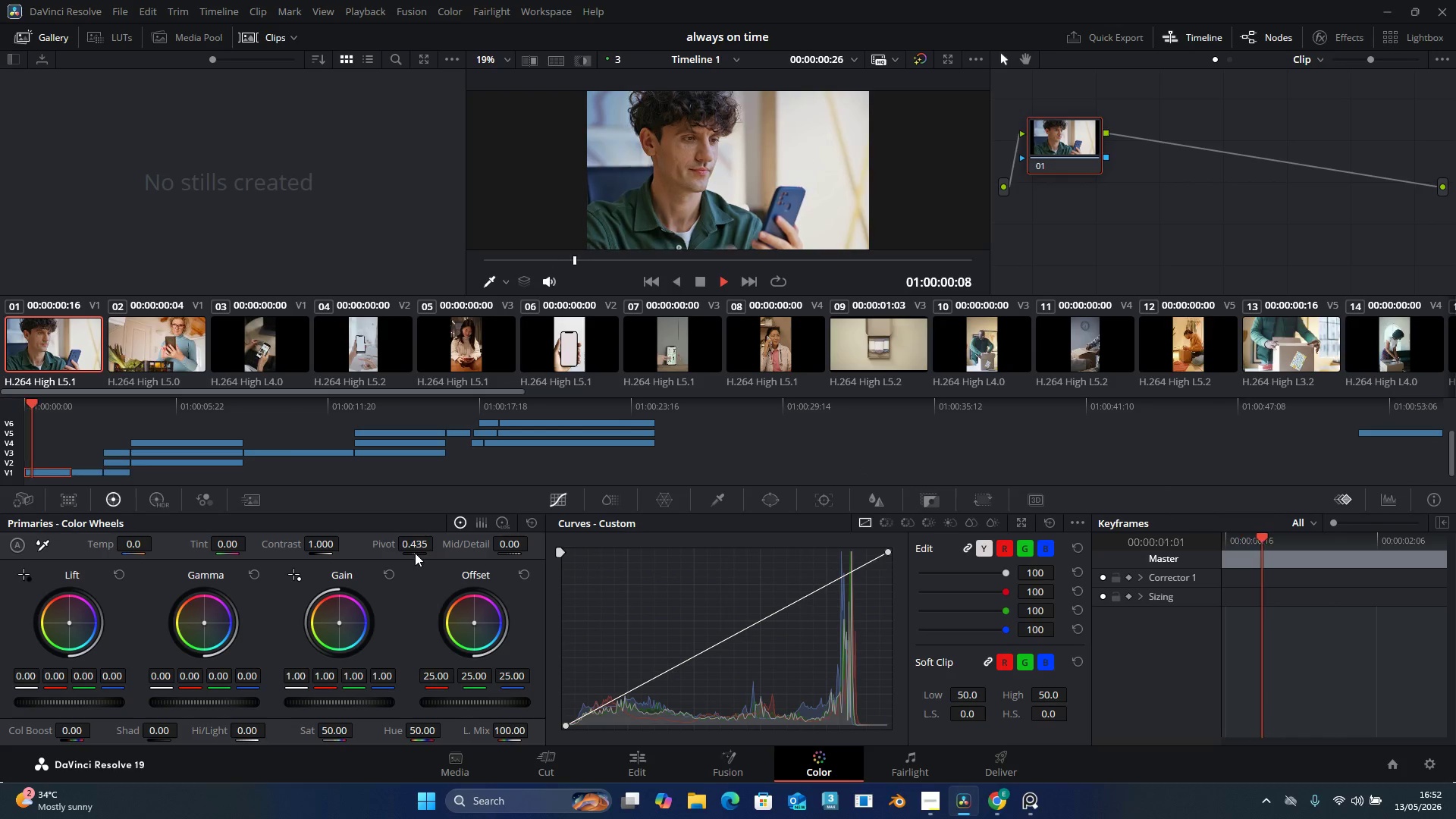 
key(Space)
 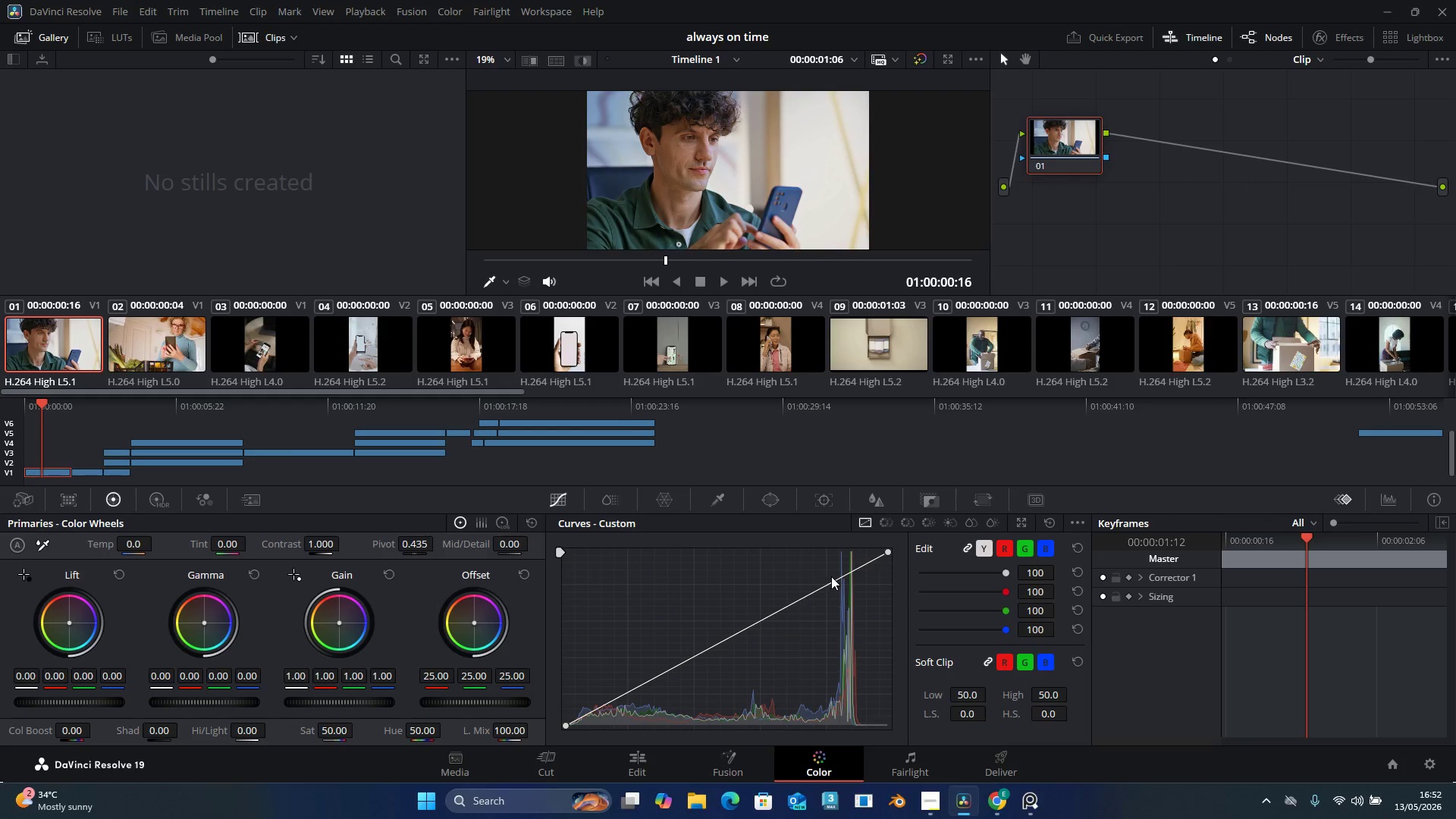 
left_click_drag(start_coordinate=[836, 580], to_coordinate=[824, 573])
 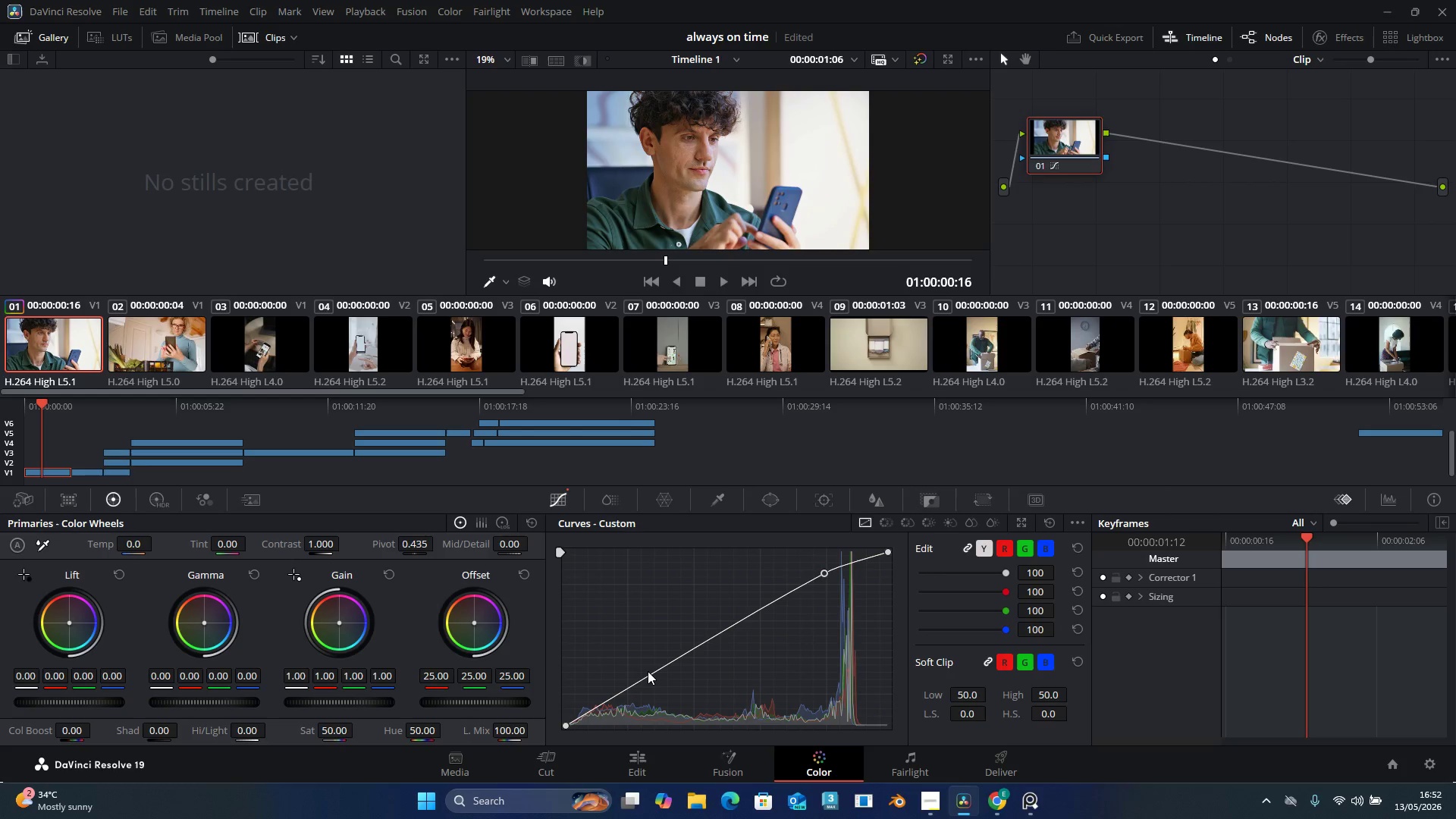 
left_click_drag(start_coordinate=[648, 671], to_coordinate=[661, 678])
 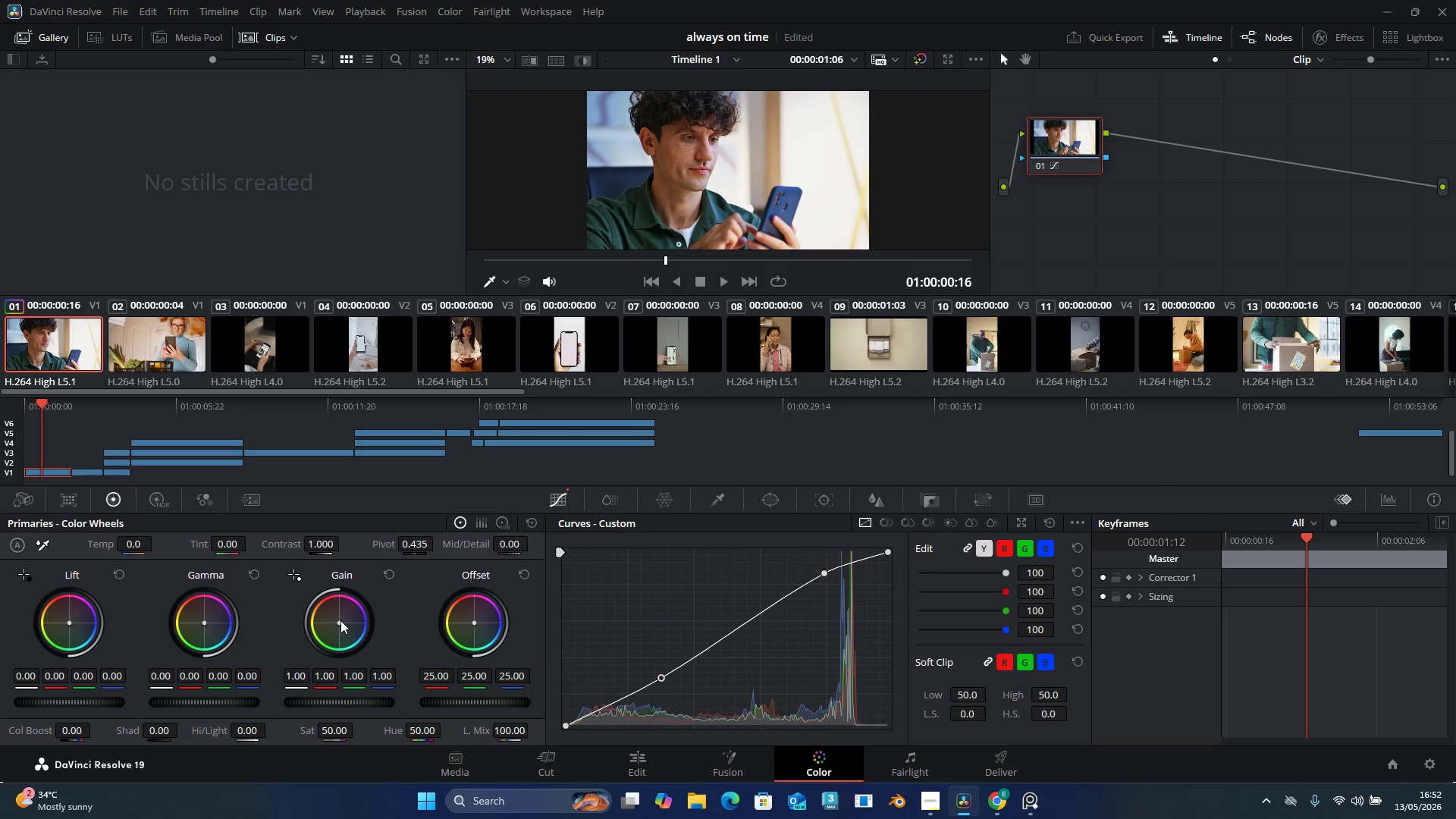 
left_click_drag(start_coordinate=[340, 620], to_coordinate=[341, 602])
 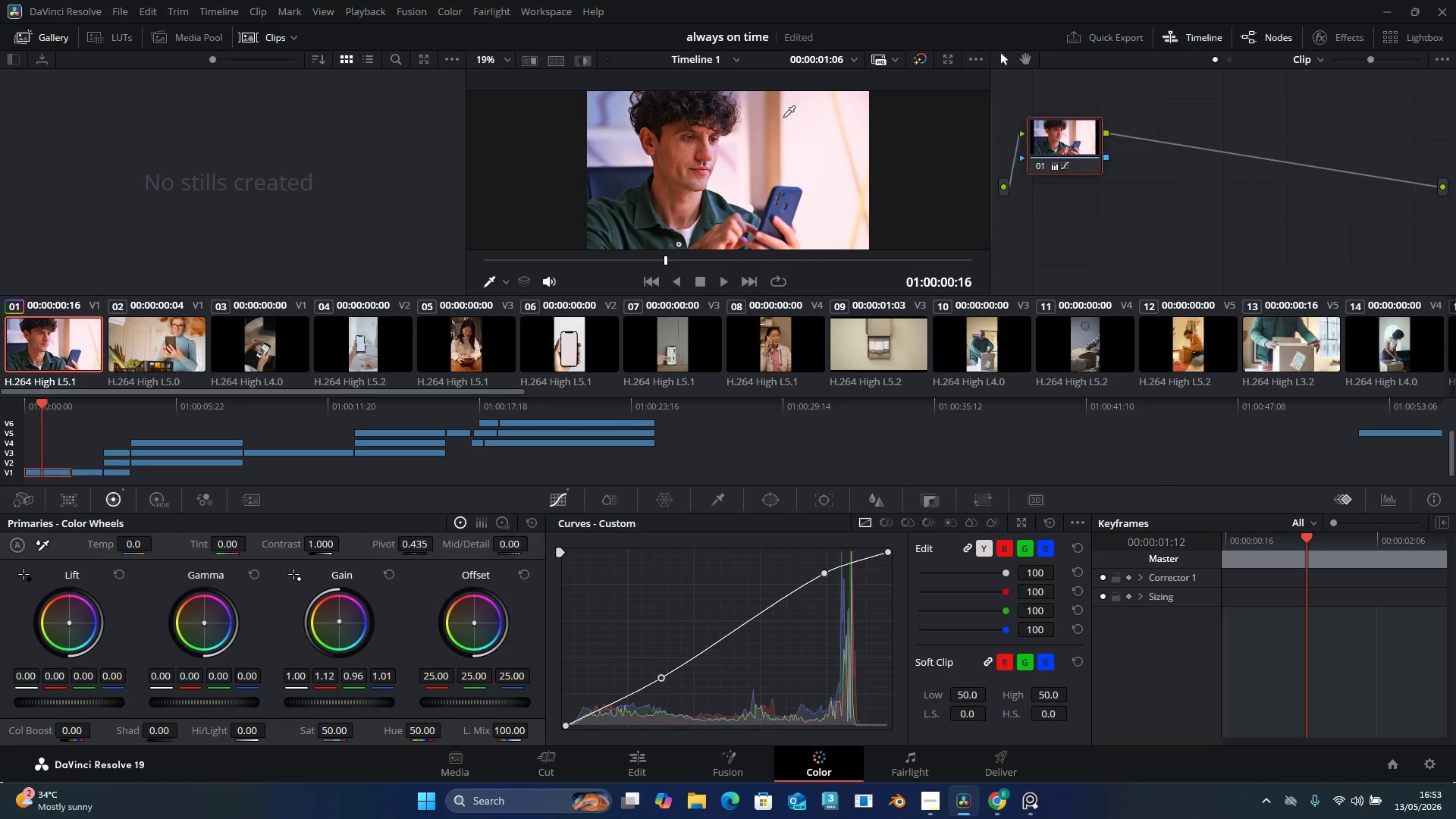 
scroll: coordinate [657, 140], scroll_direction: up, amount: 26.0
 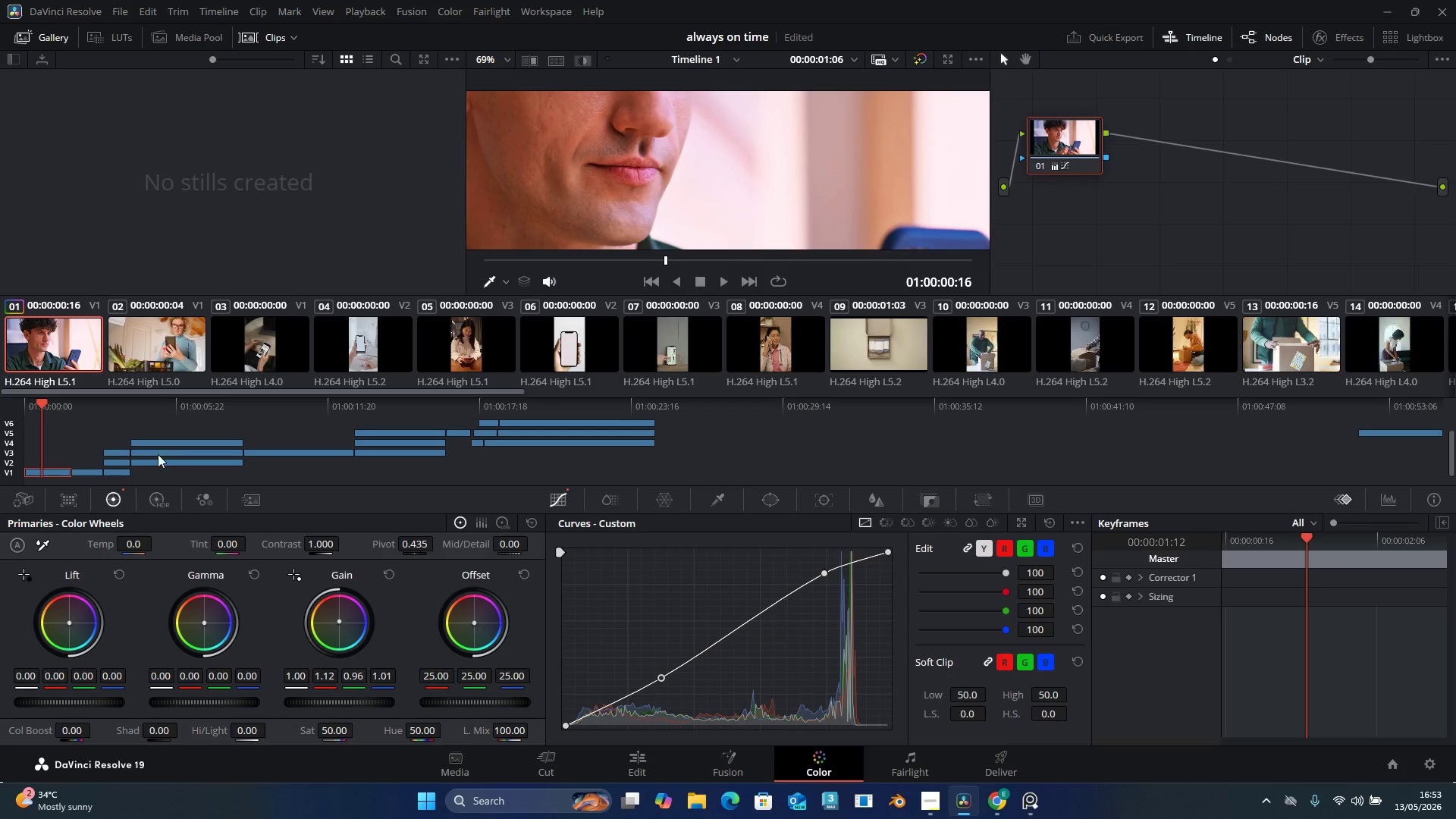 
left_click([158, 331])
 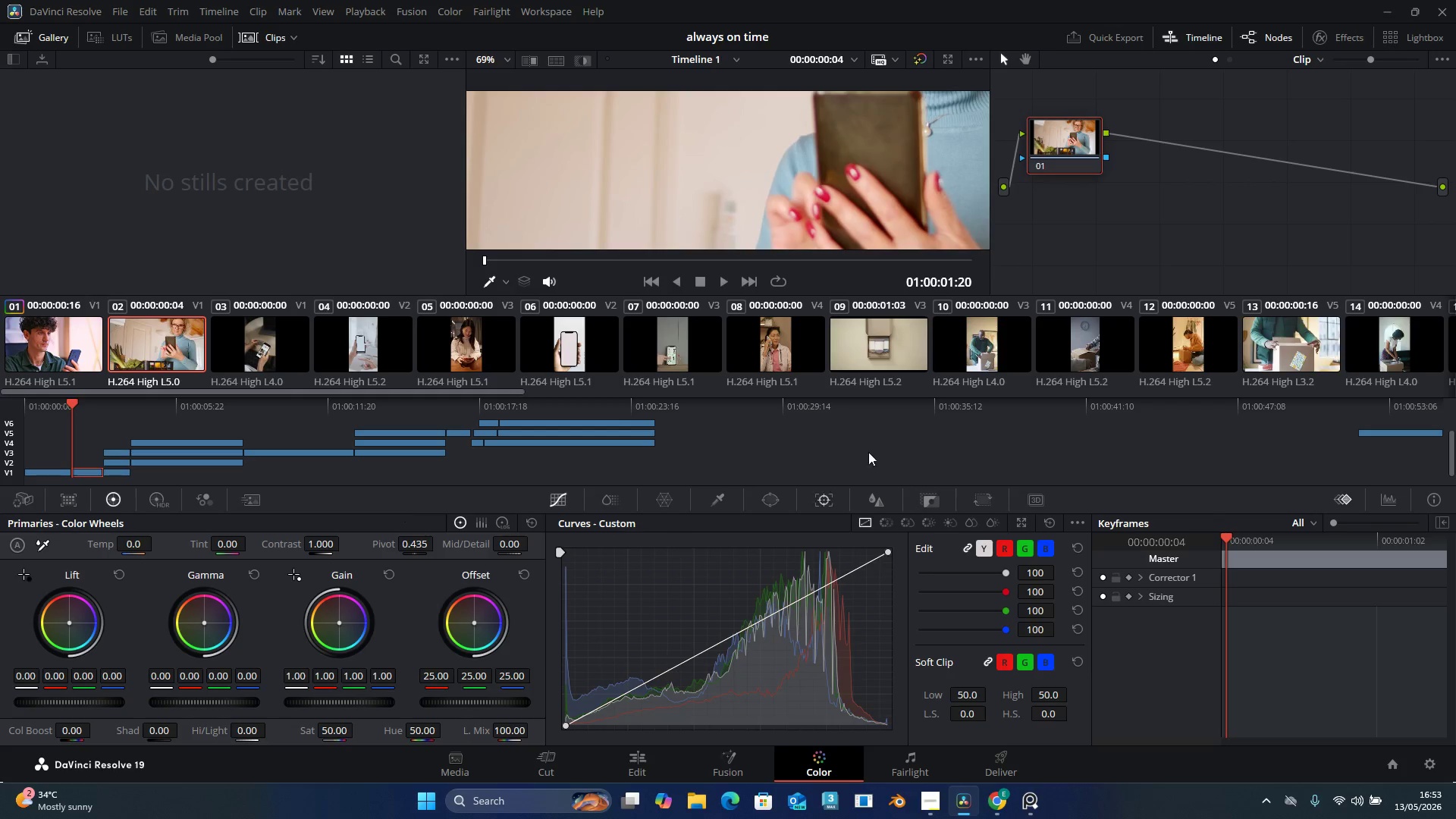 
scroll: coordinate [814, 184], scroll_direction: down, amount: 19.0
 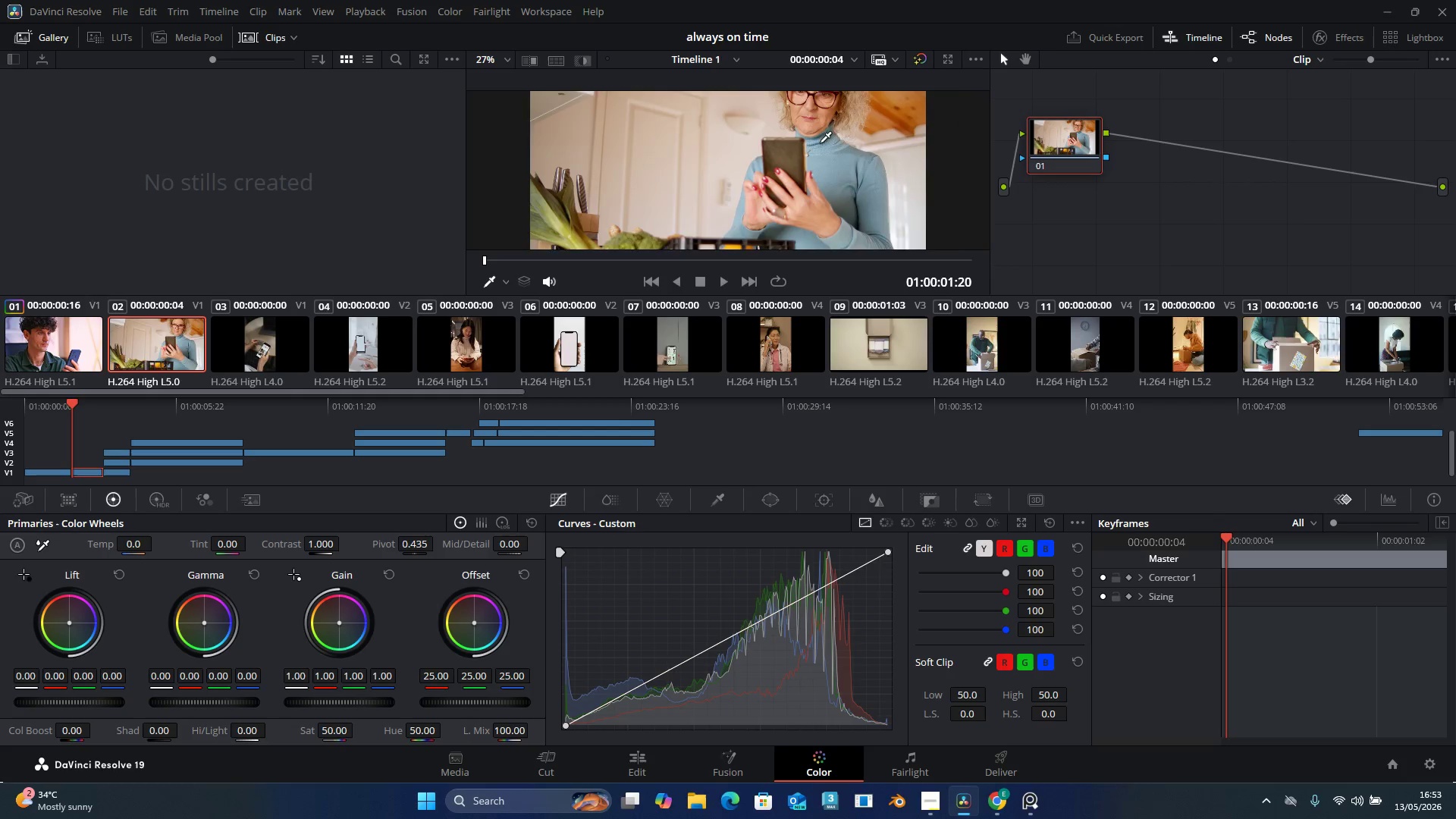 
hold_key(key=AltLeft, duration=0.62)
 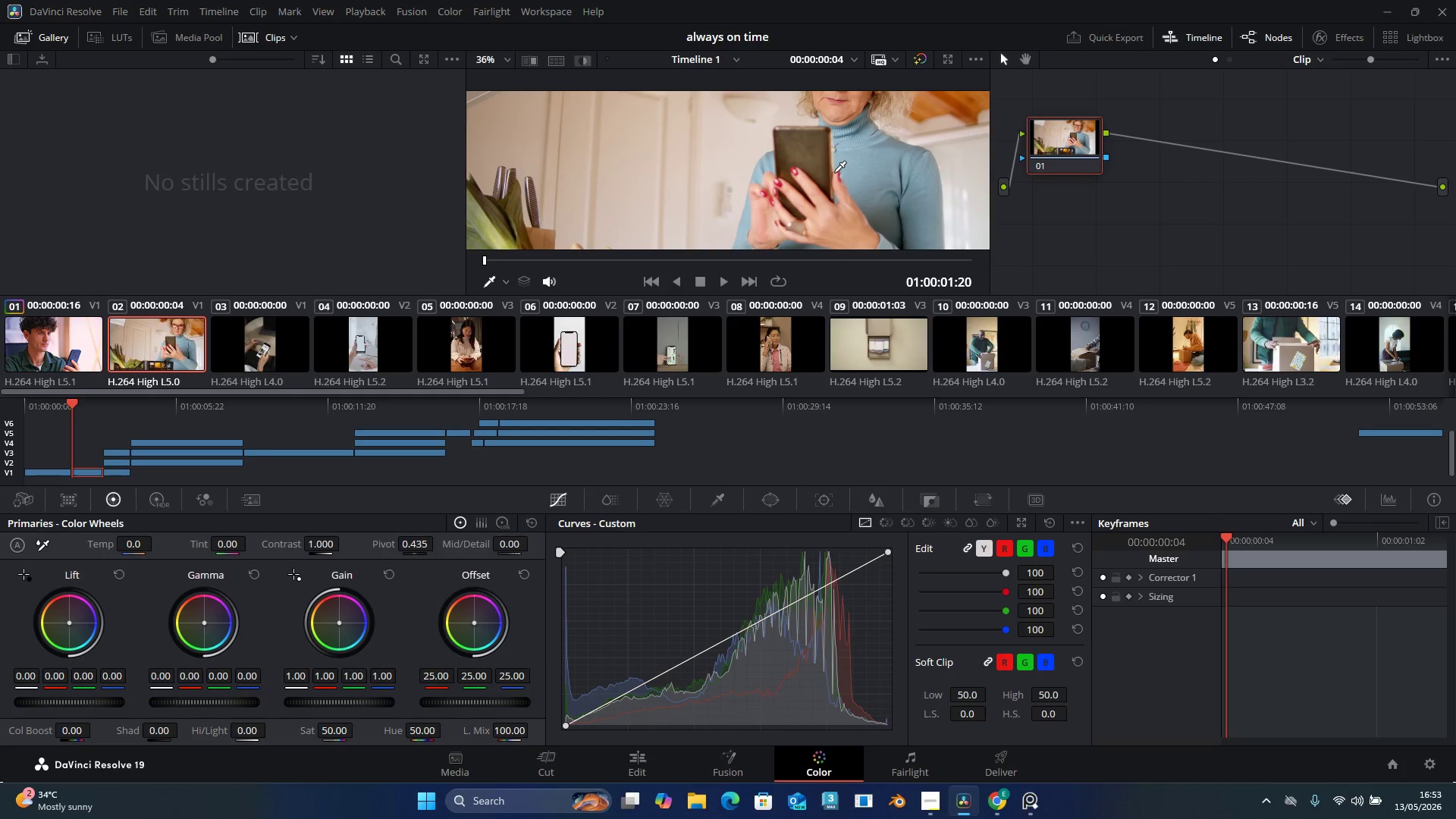 
scroll: coordinate [835, 174], scroll_direction: up, amount: 7.0
 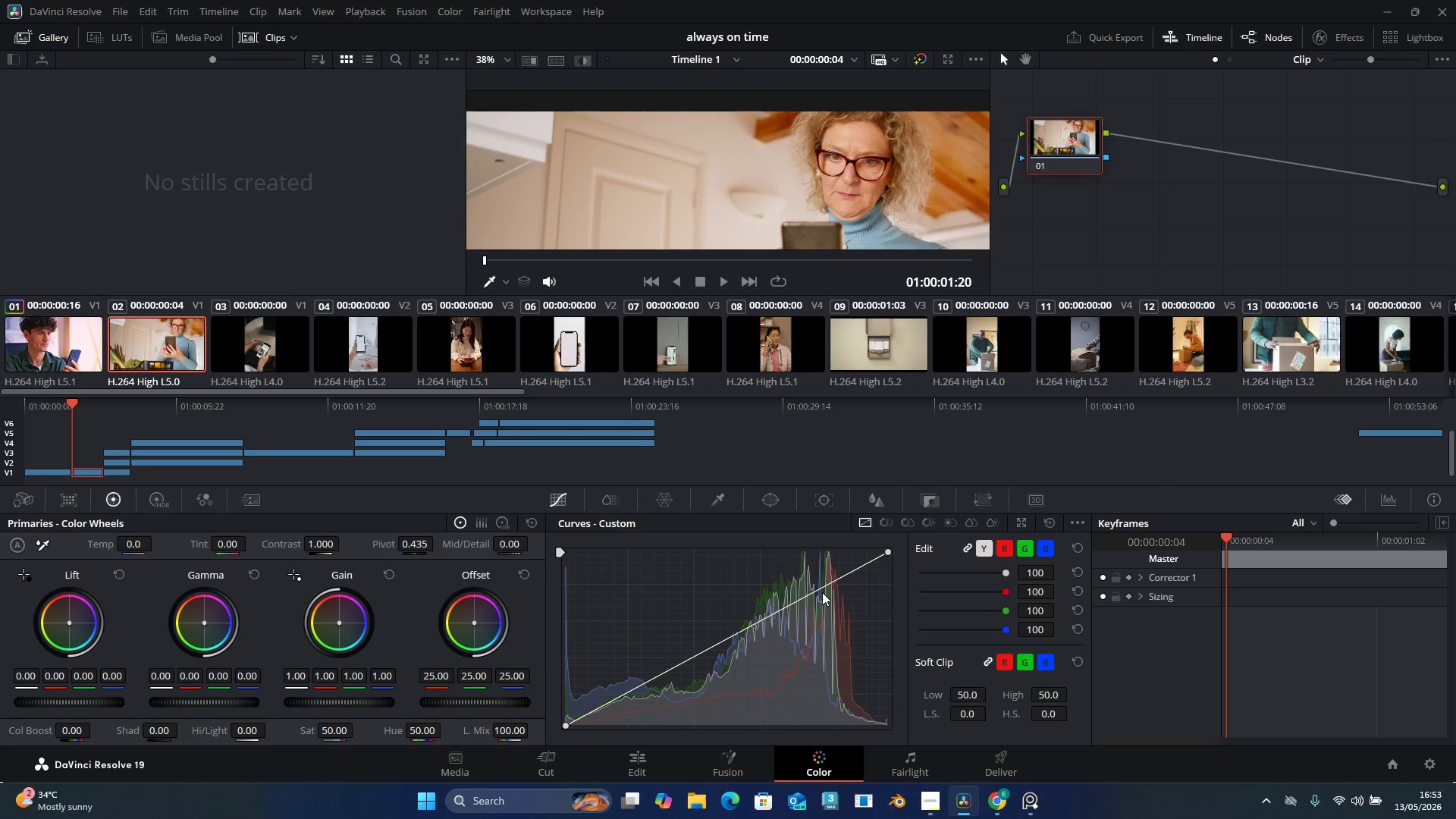 
wait(7.31)
 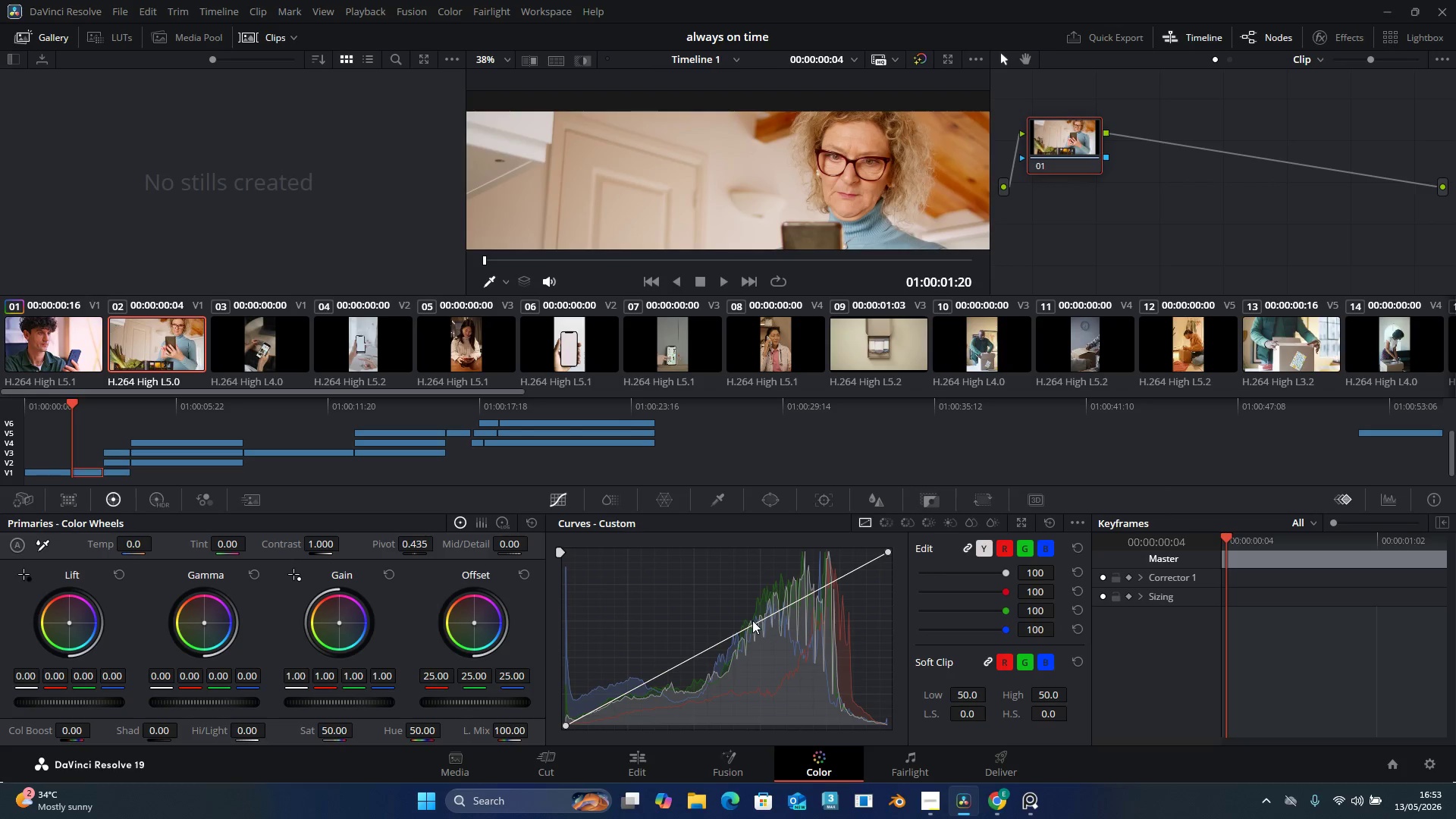 
left_click([821, 586])
 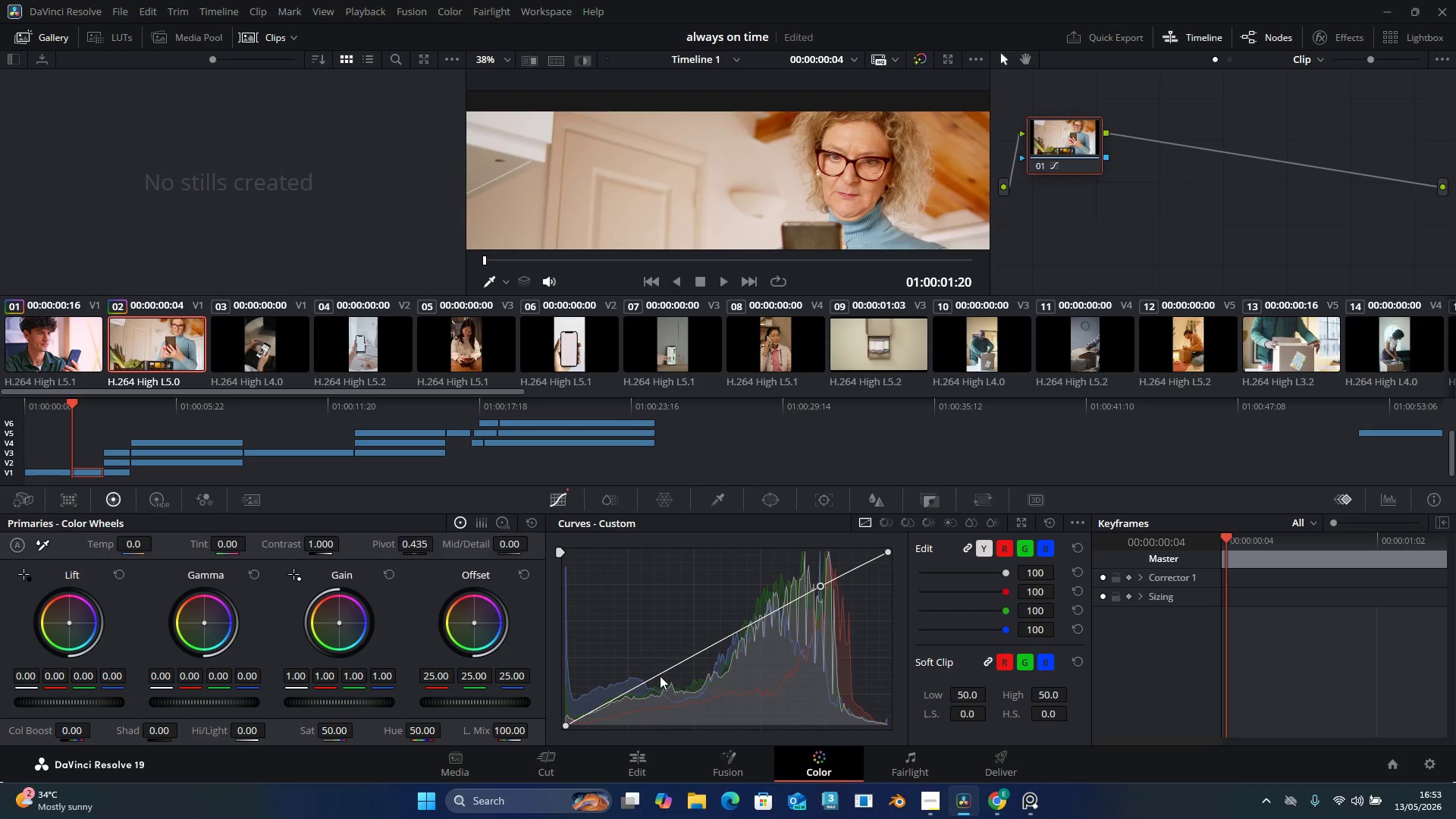 
left_click_drag(start_coordinate=[658, 673], to_coordinate=[658, 676])
 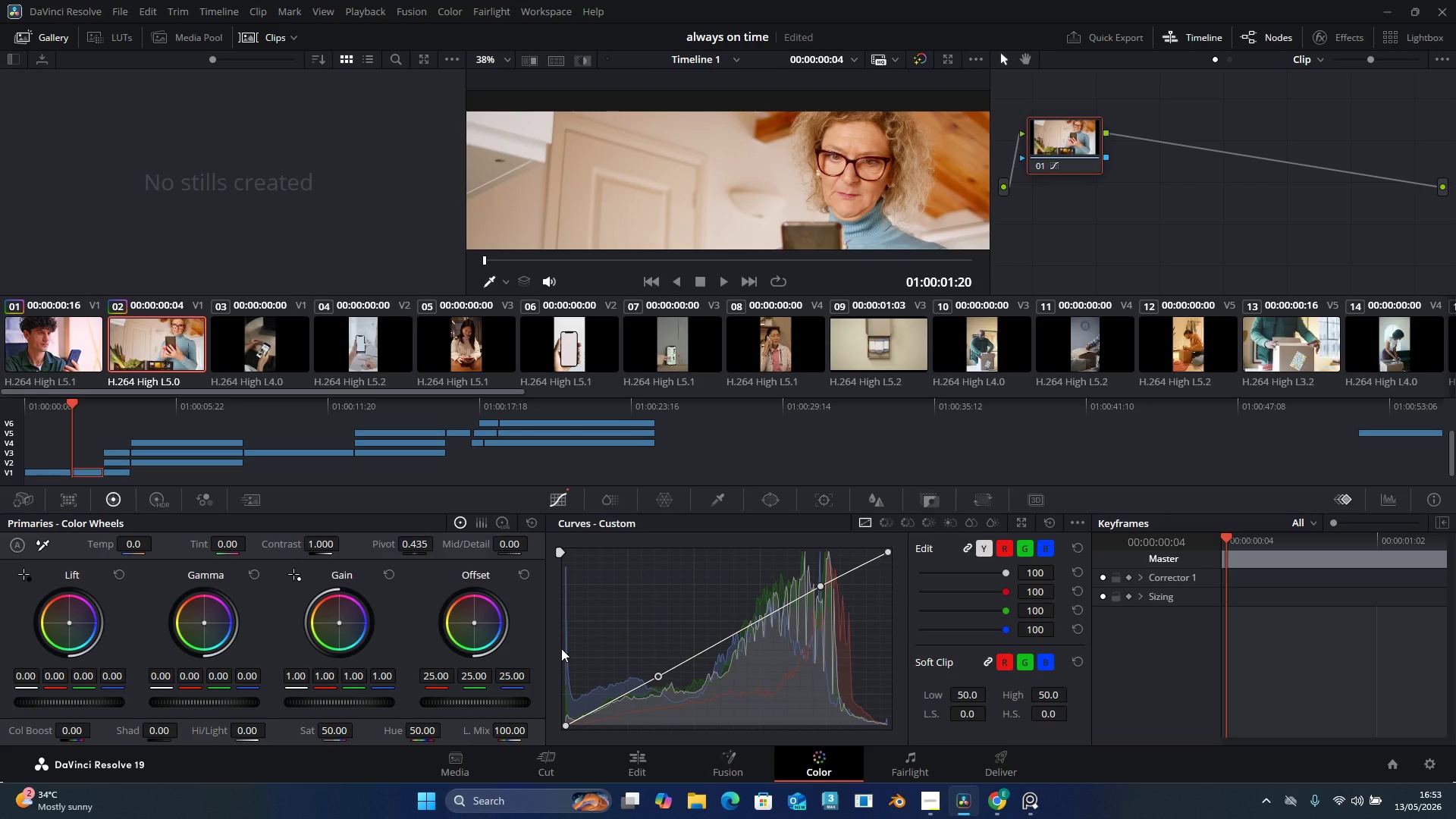 
left_click([273, 342])
 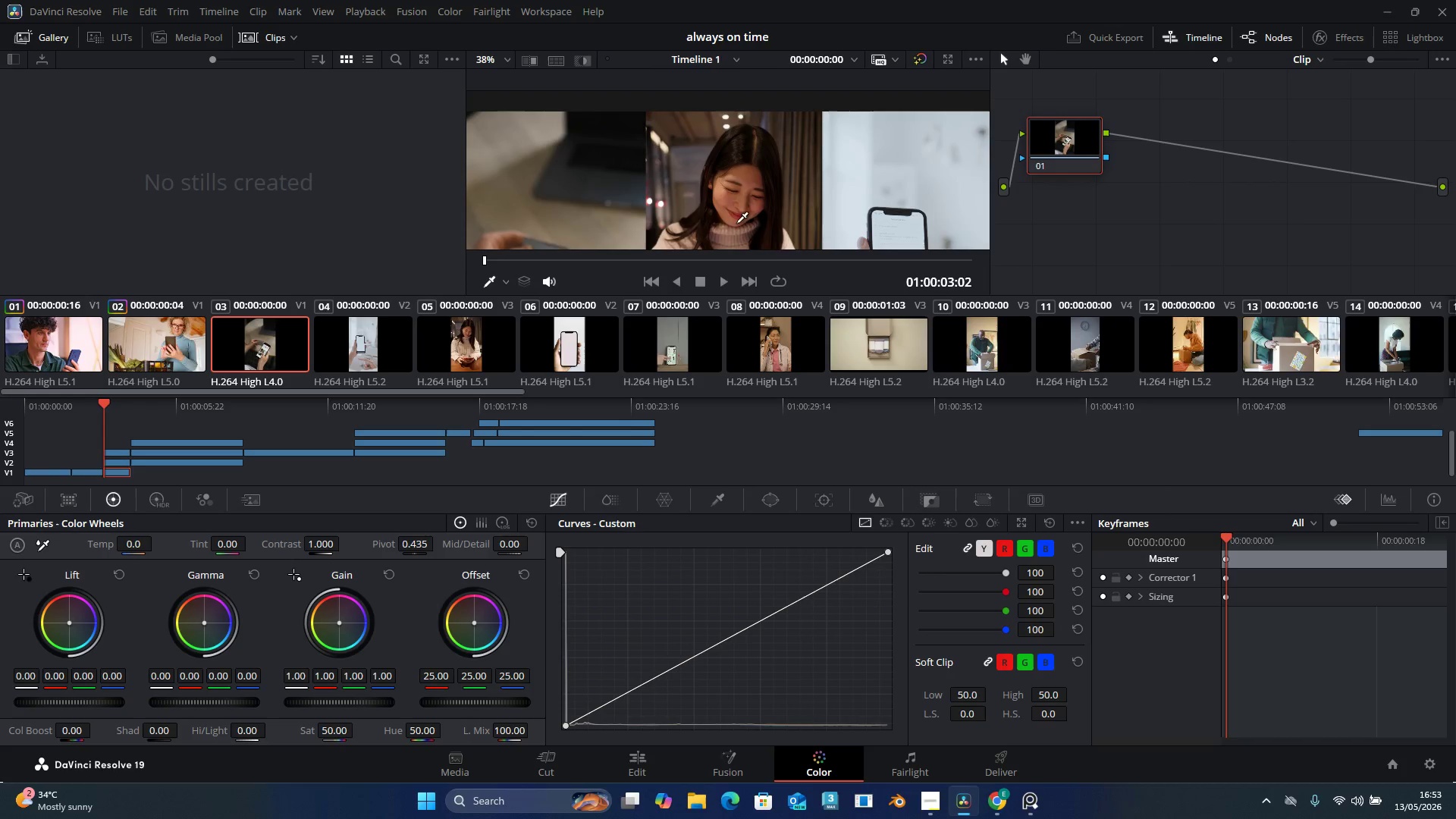 
scroll: coordinate [734, 247], scroll_direction: down, amount: 8.0
 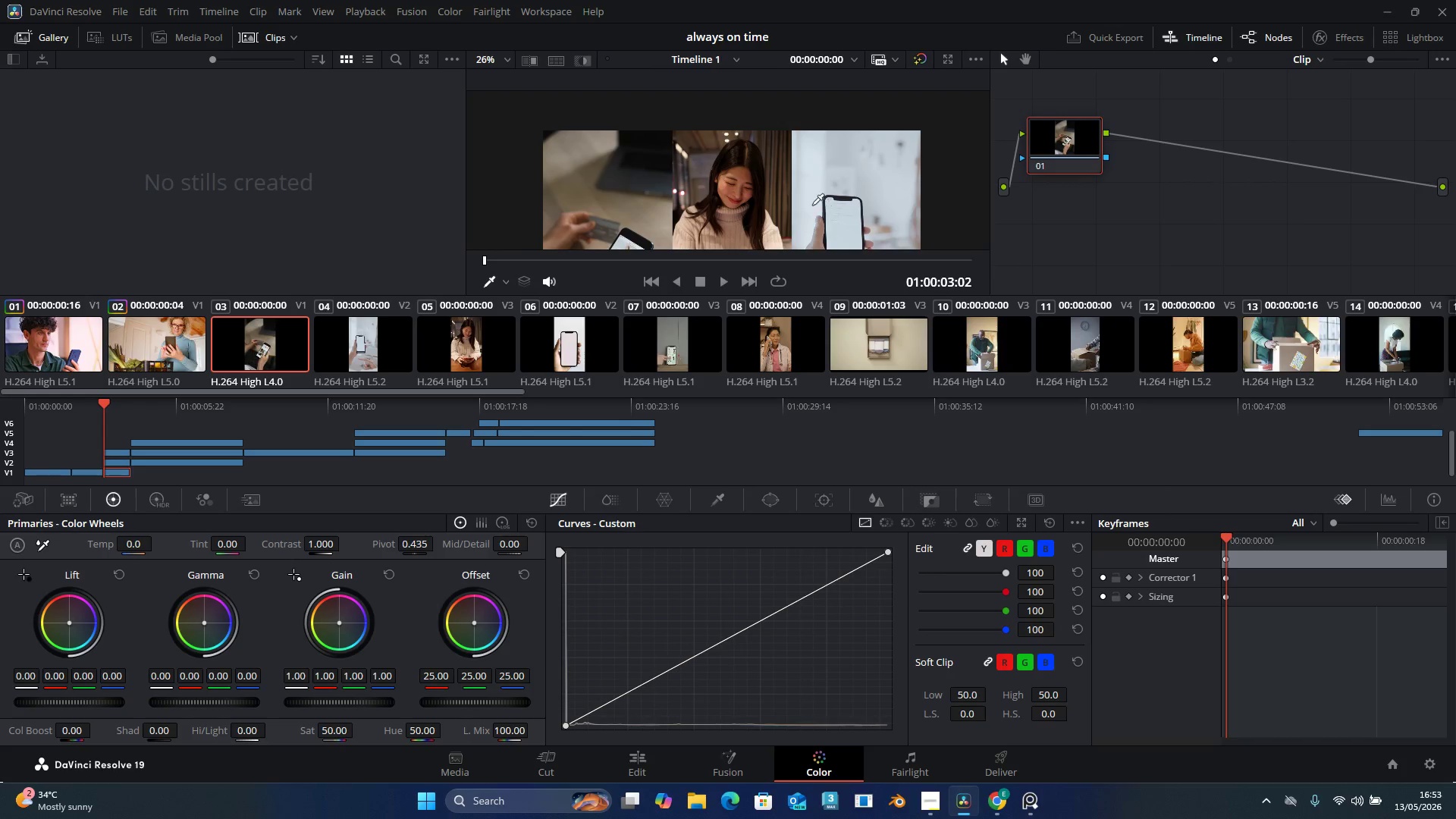 
key(Alt+AltLeft)
 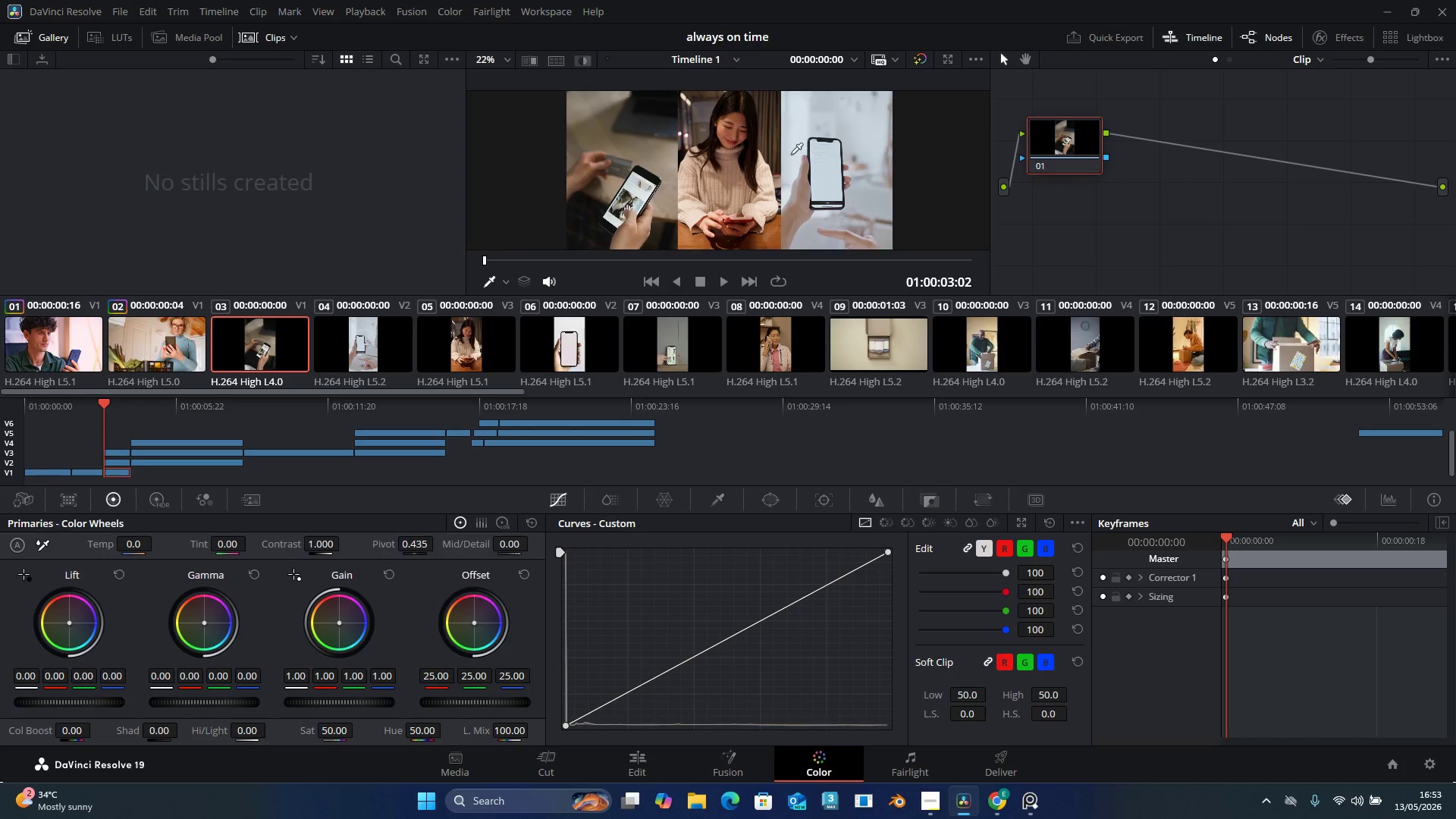 
scroll: coordinate [805, 196], scroll_direction: down, amount: 3.0
 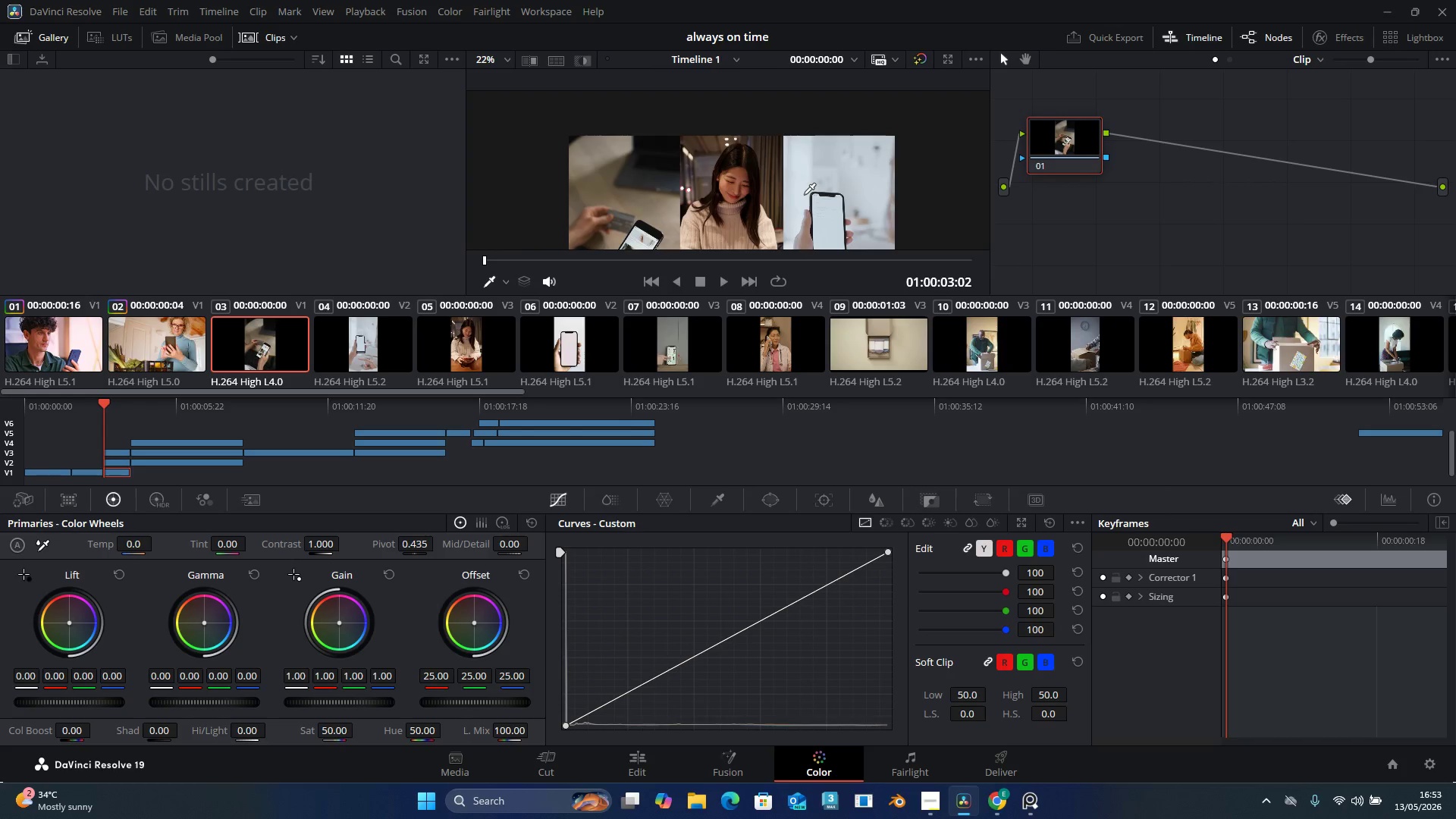 
scroll: coordinate [770, 155], scroll_direction: up, amount: 3.0
 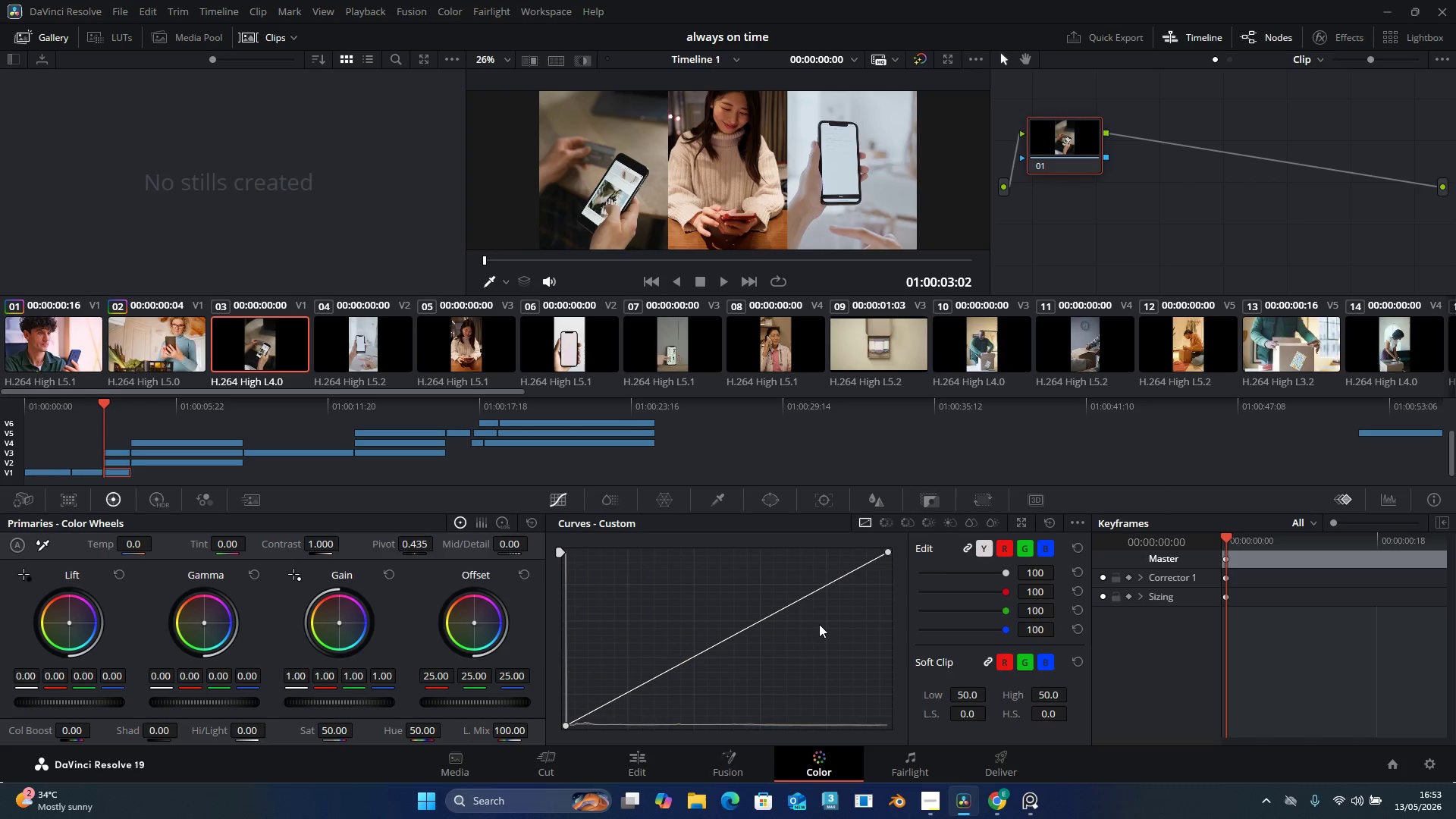 
left_click_drag(start_coordinate=[805, 595], to_coordinate=[801, 581])
 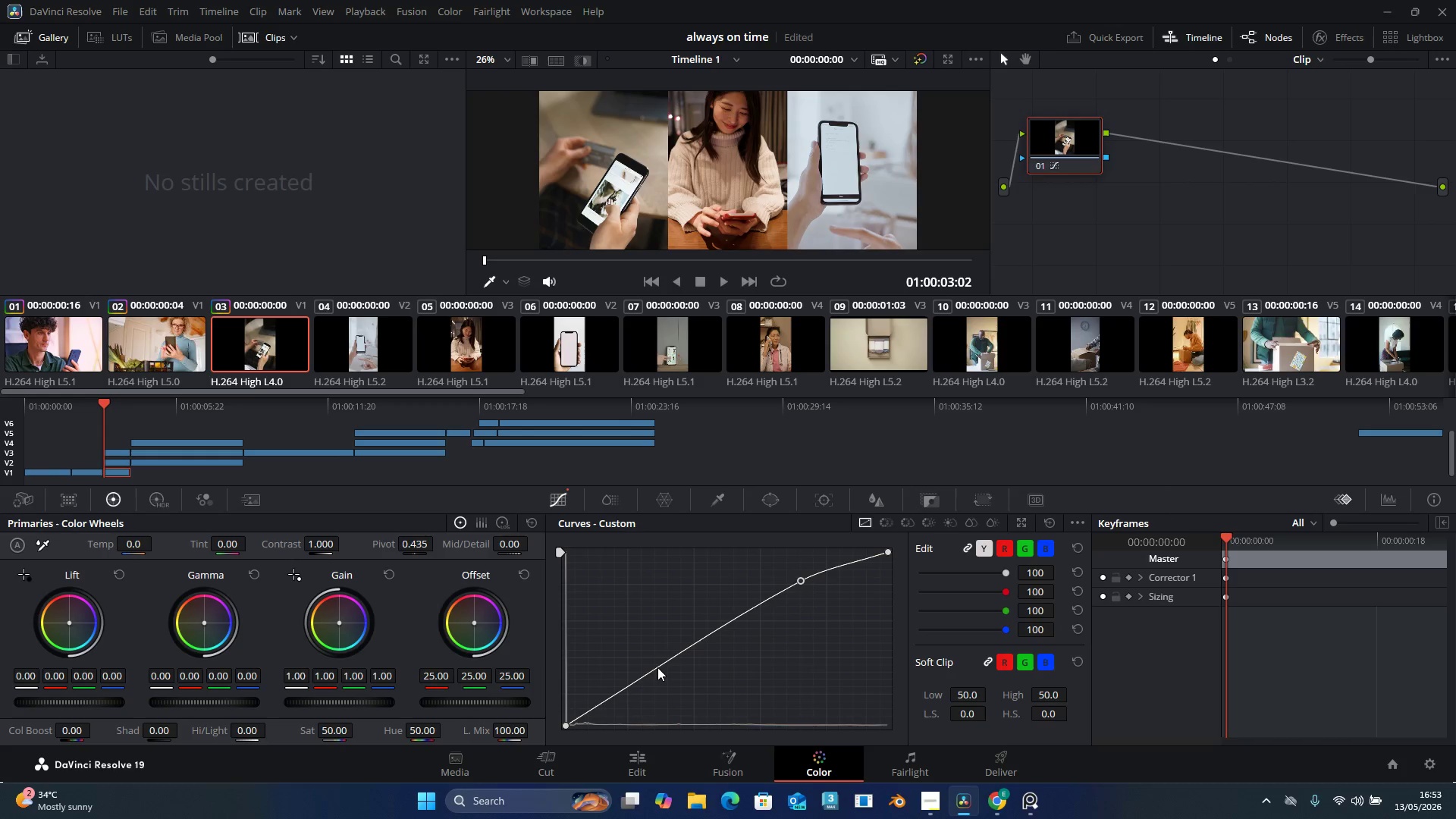 
left_click_drag(start_coordinate=[657, 668], to_coordinate=[663, 673])
 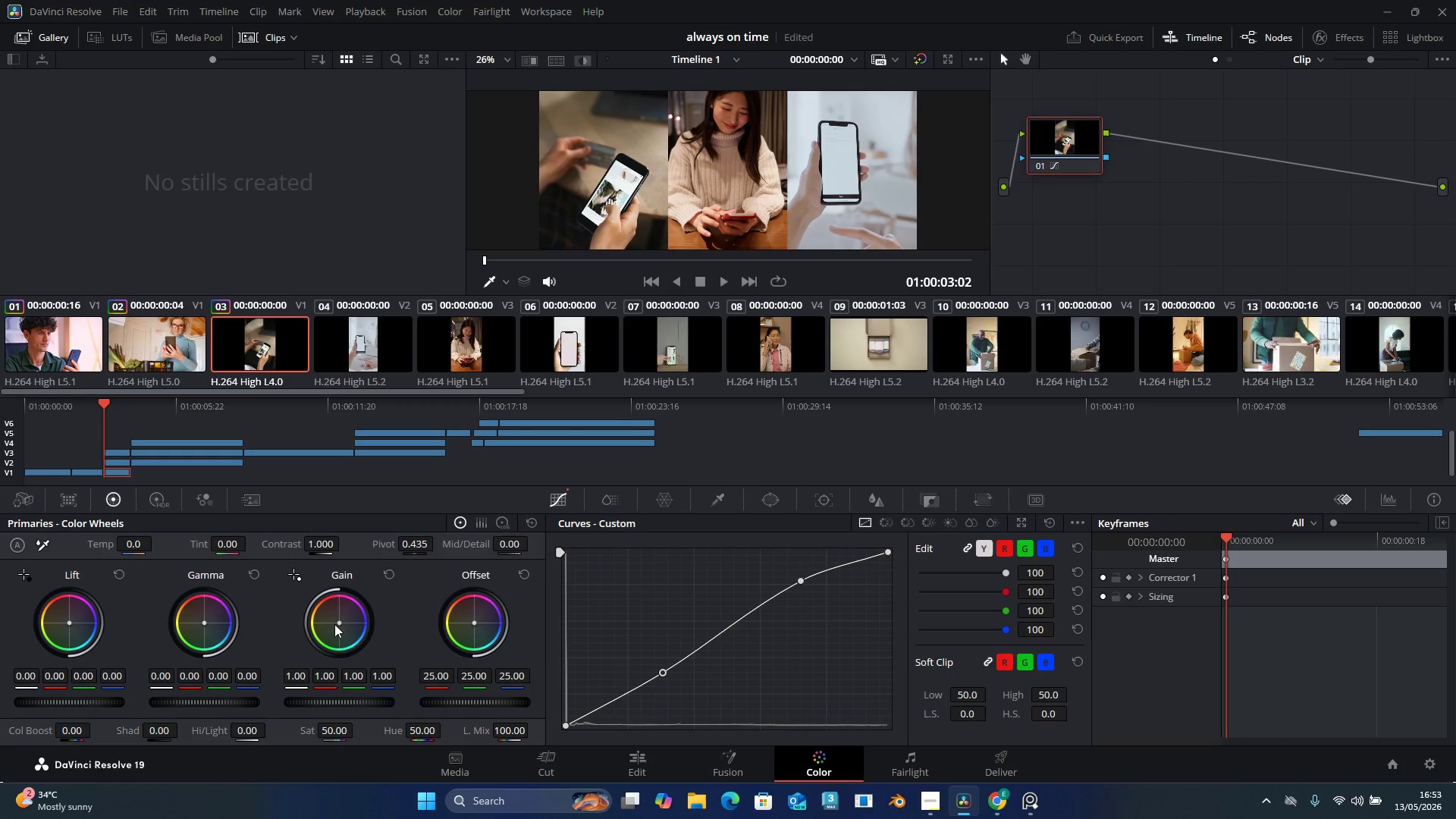 
left_click_drag(start_coordinate=[339, 620], to_coordinate=[330, 599])
 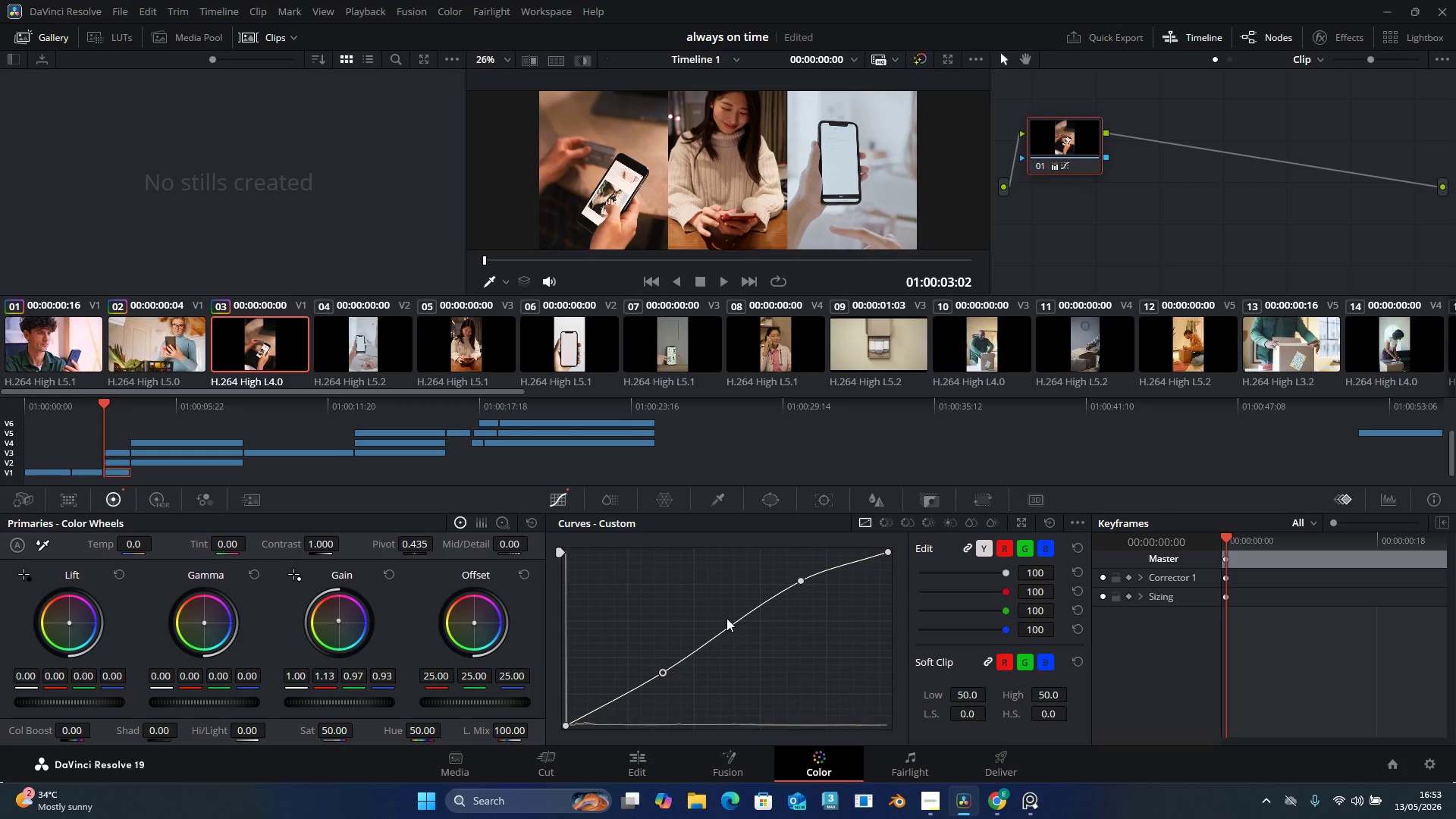 
left_click([356, 356])
 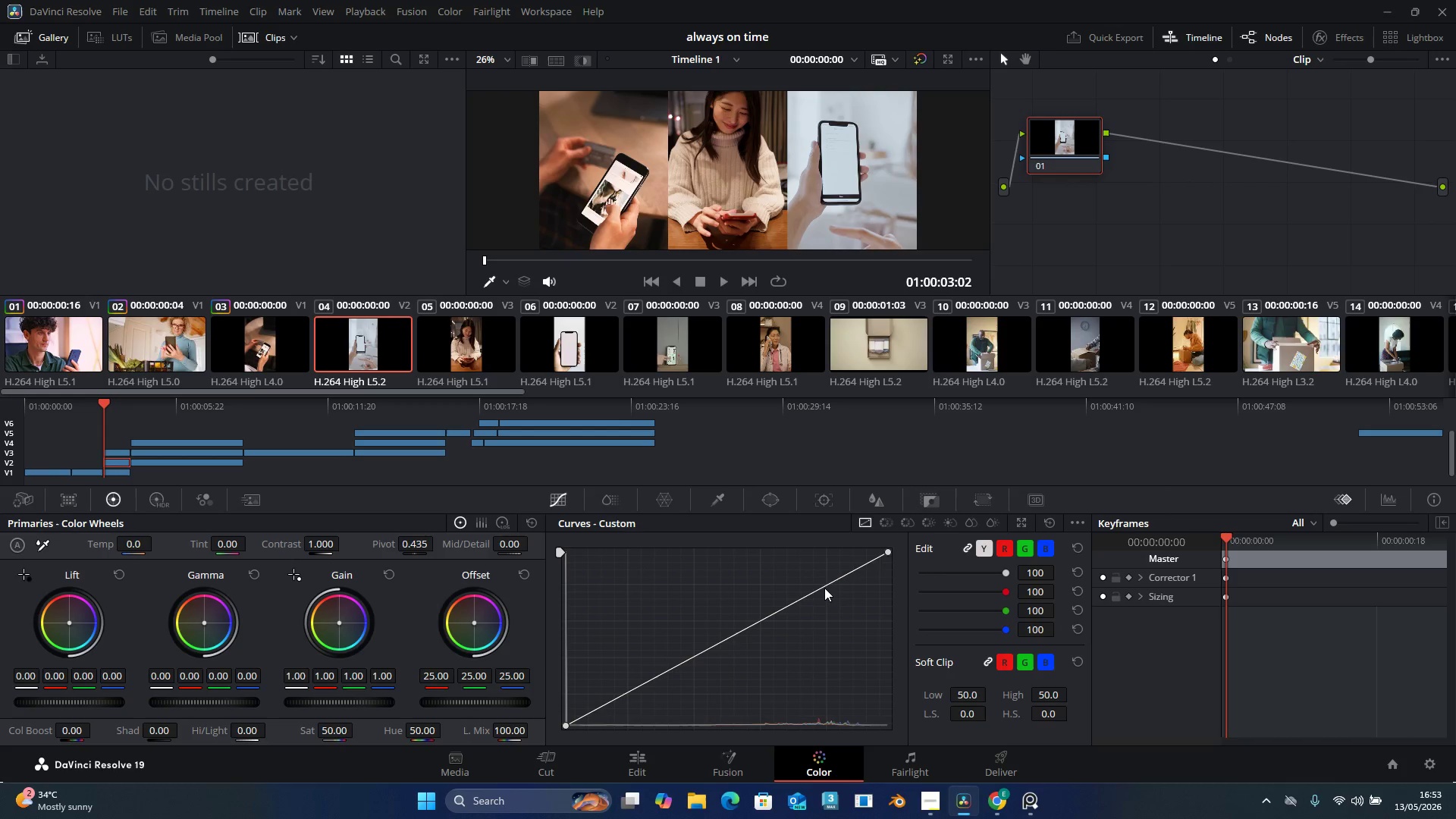 
left_click_drag(start_coordinate=[823, 586], to_coordinate=[811, 584])
 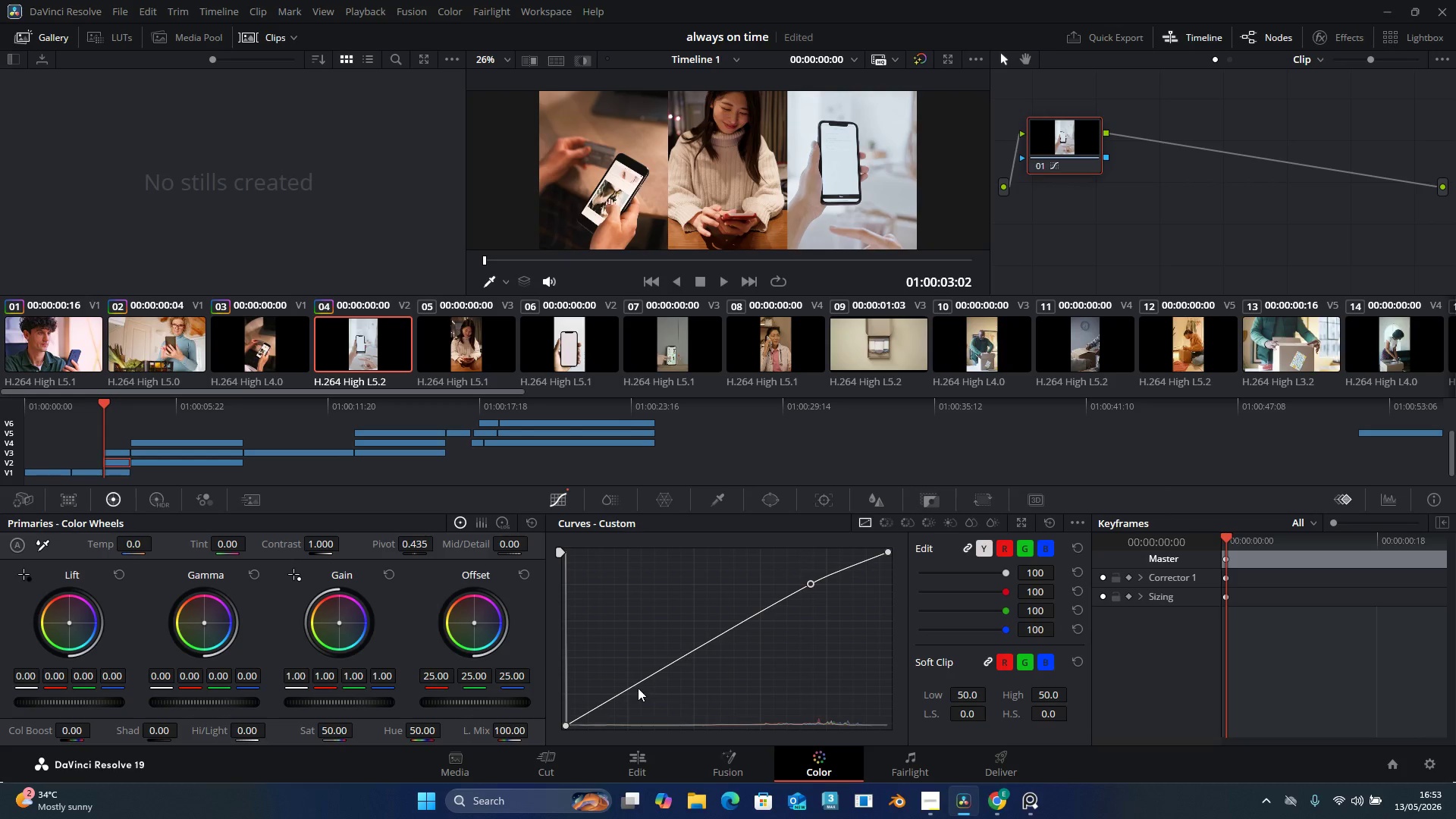 
left_click_drag(start_coordinate=[639, 681], to_coordinate=[655, 689])
 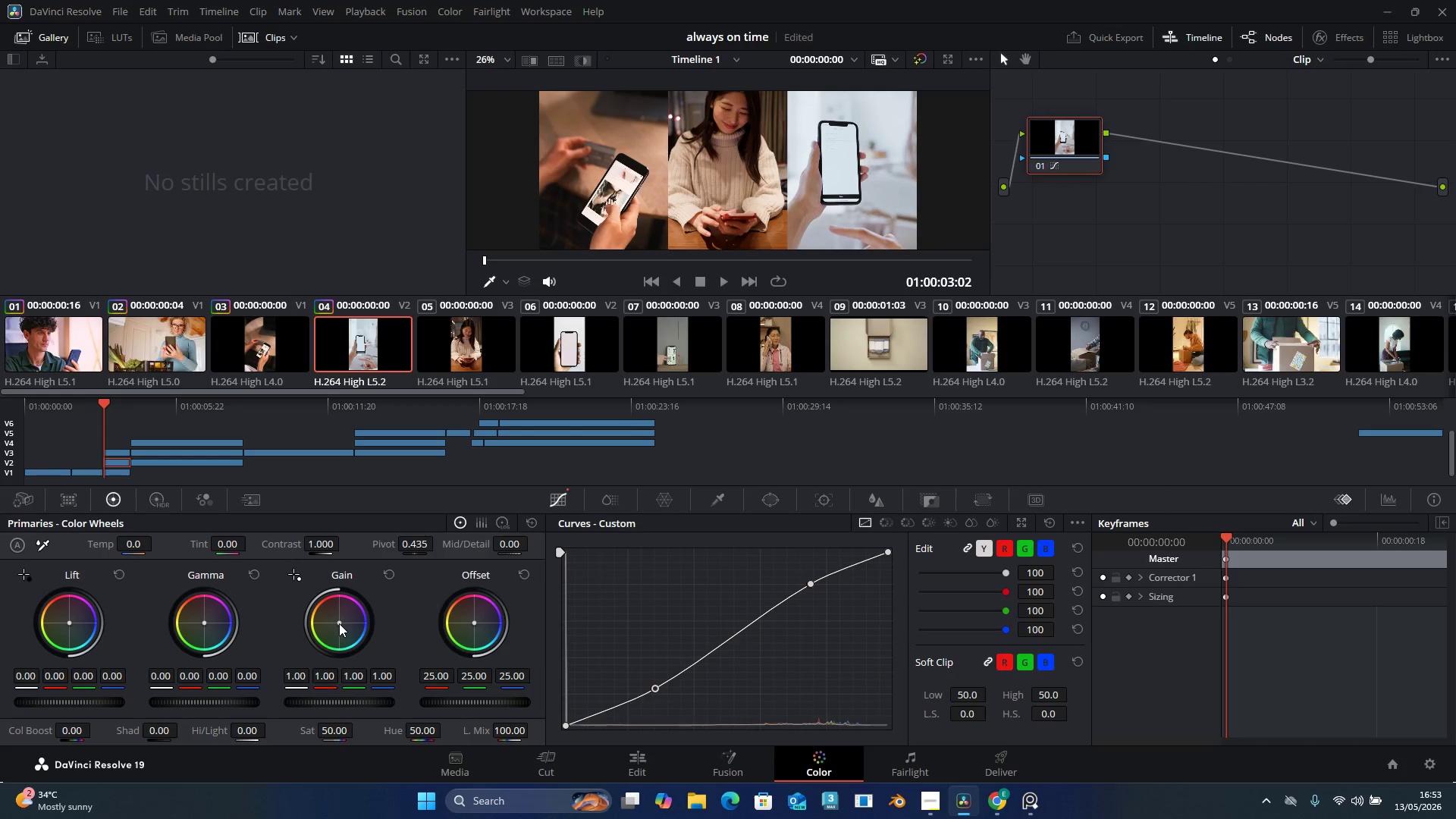 
left_click_drag(start_coordinate=[338, 623], to_coordinate=[332, 611])
 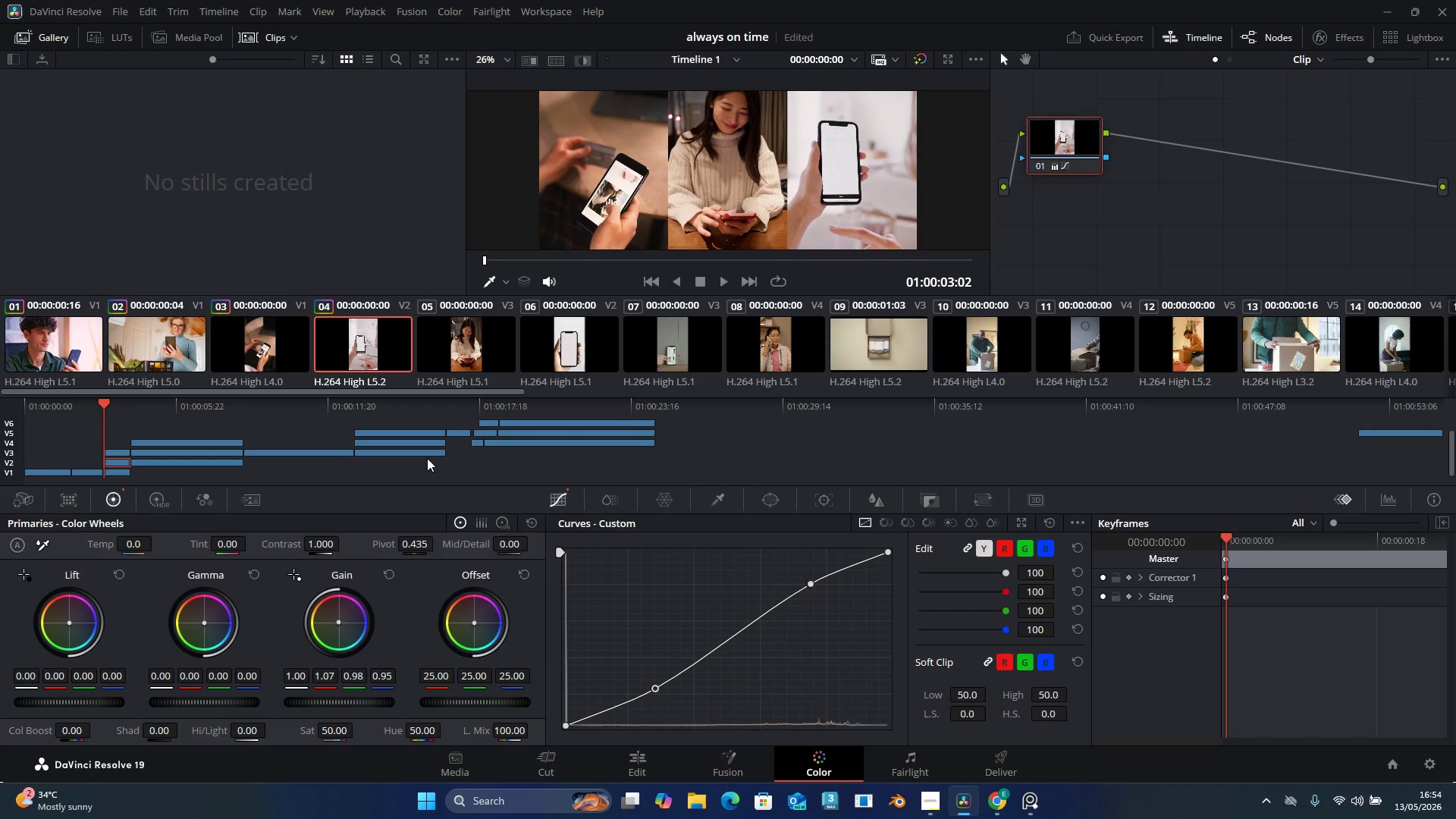 
left_click([450, 340])
 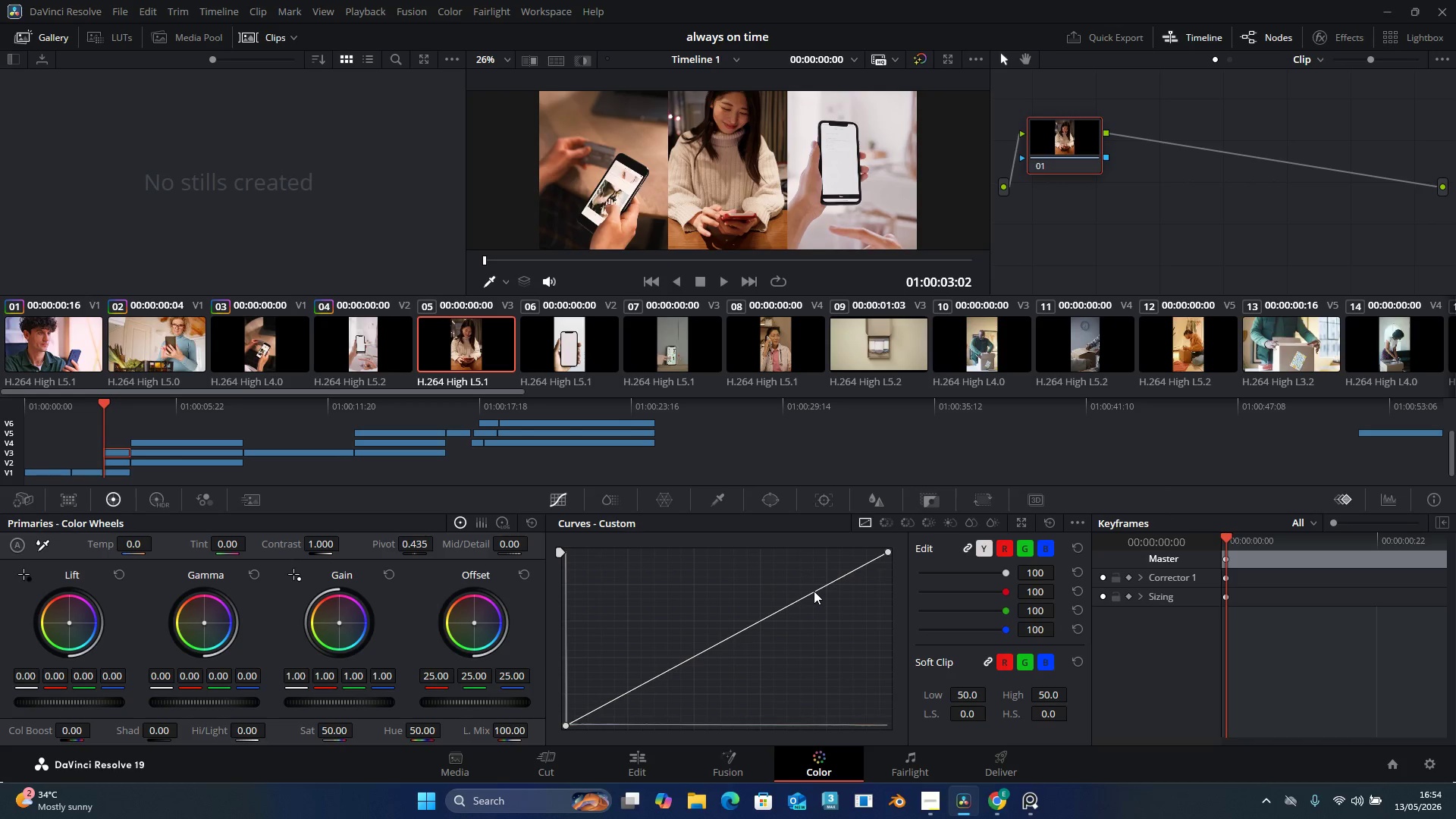 
left_click_drag(start_coordinate=[814, 591], to_coordinate=[804, 584])
 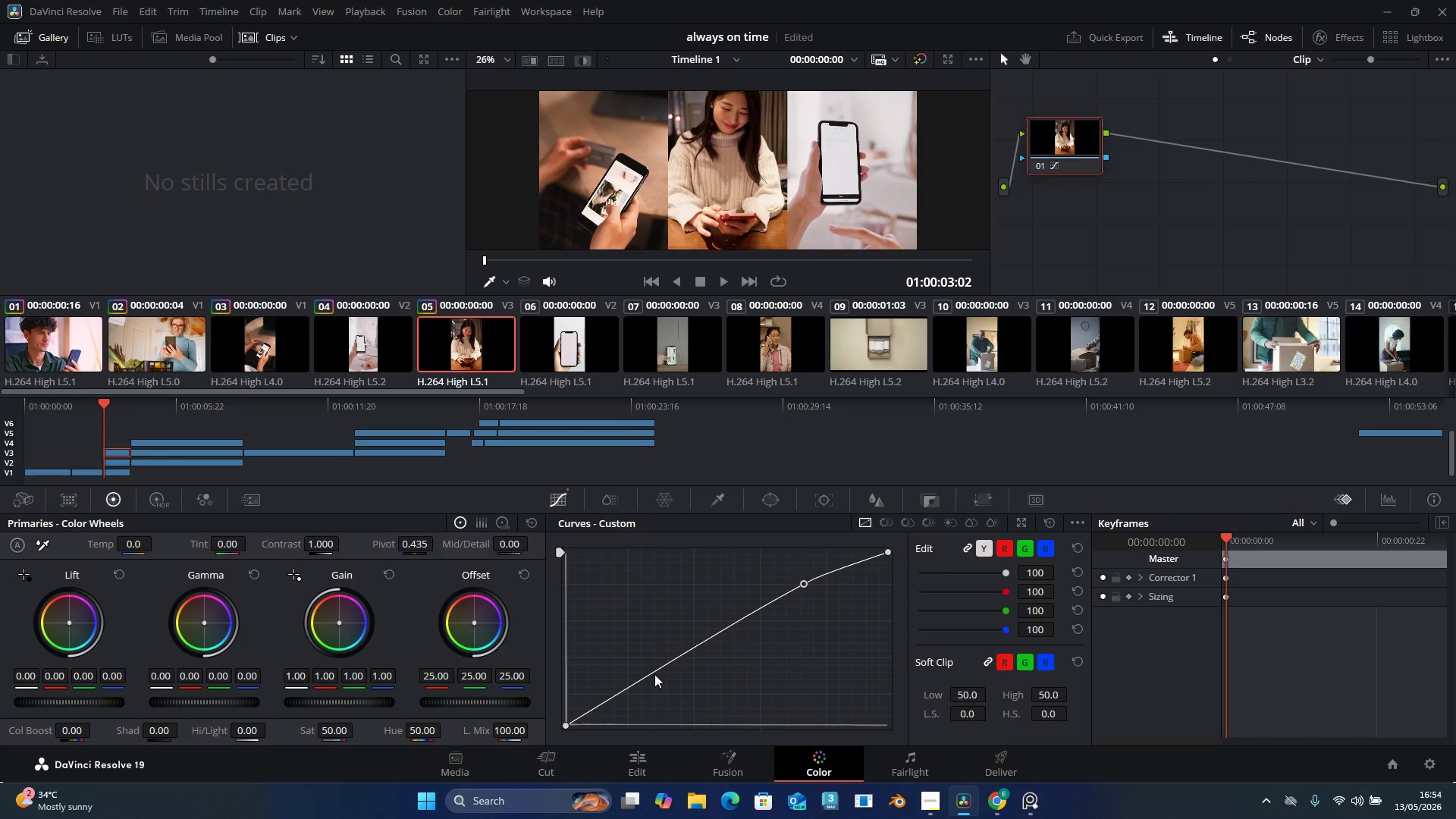 
left_click_drag(start_coordinate=[650, 670], to_coordinate=[640, 671])
 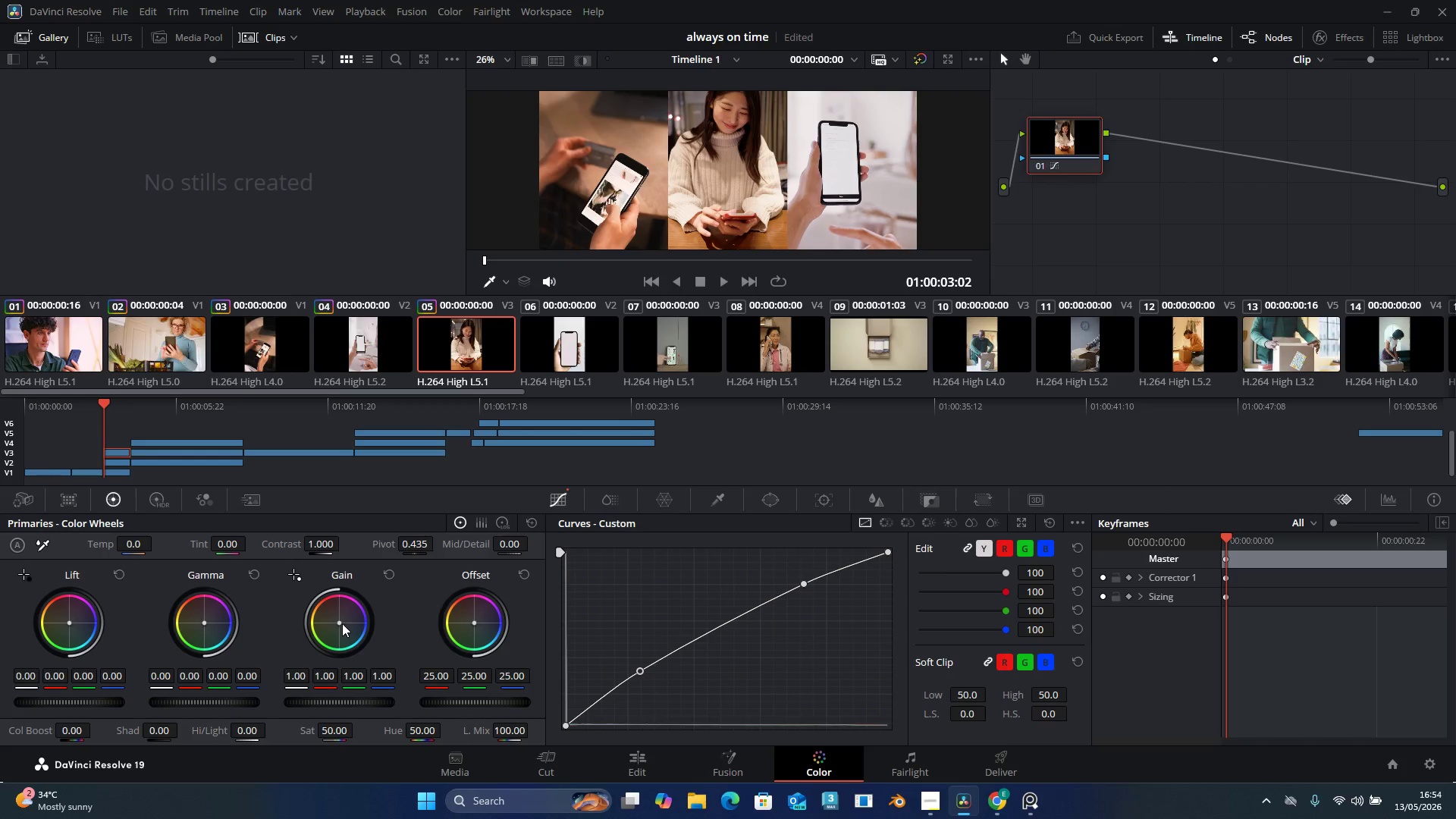 
left_click_drag(start_coordinate=[337, 622], to_coordinate=[328, 615])
 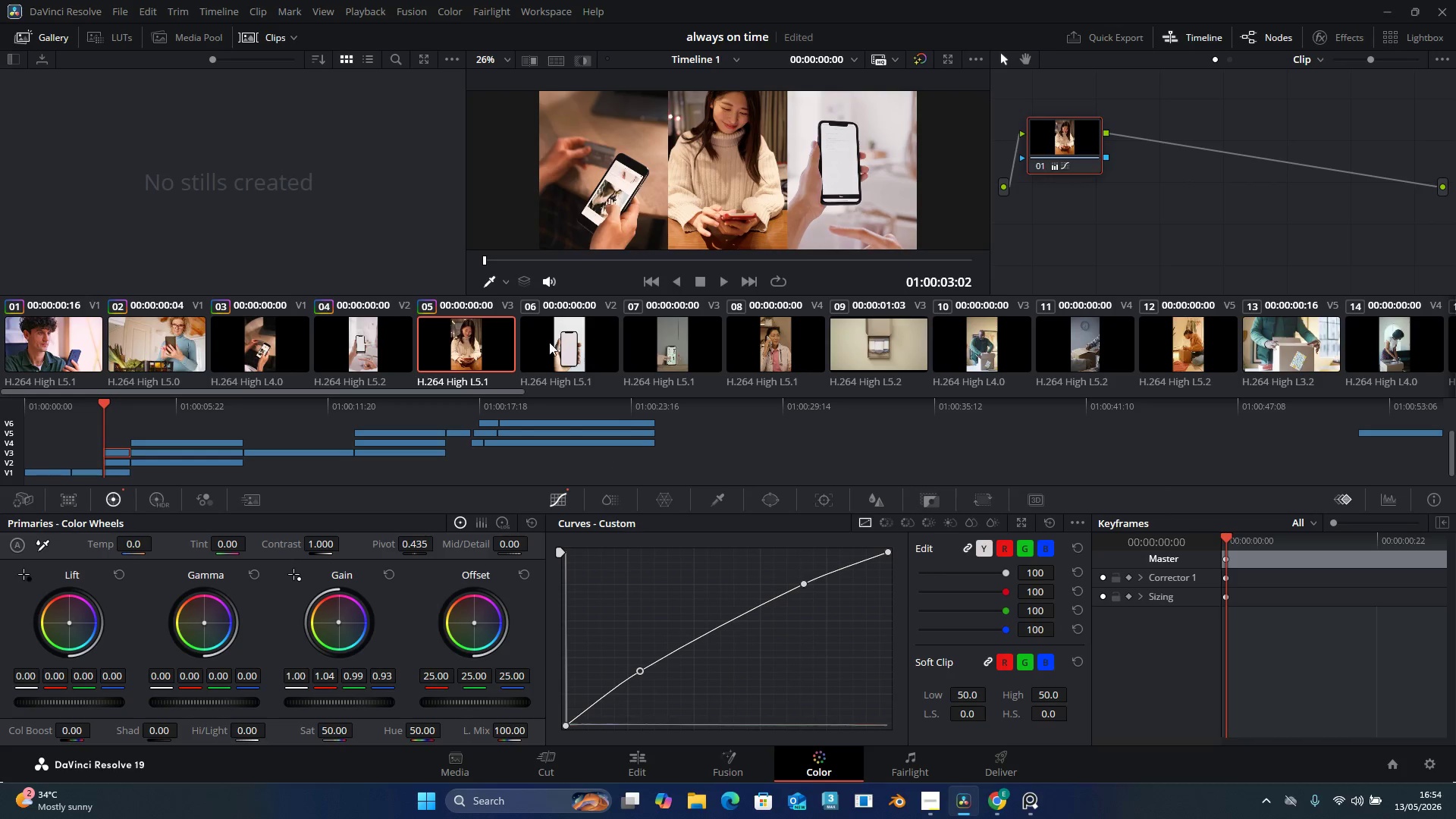 
left_click([651, 345])
 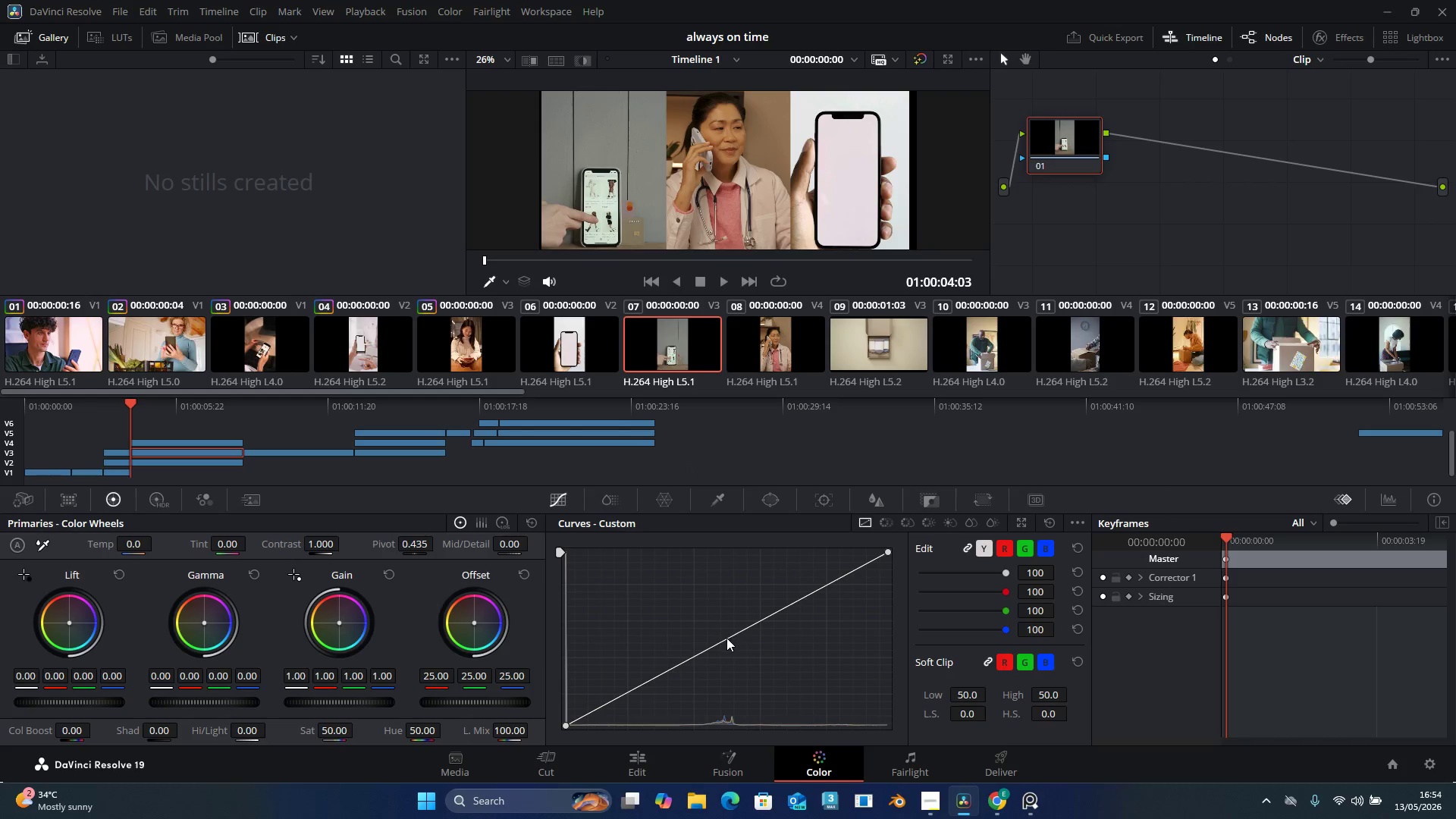 
left_click_drag(start_coordinate=[738, 631], to_coordinate=[721, 624])
 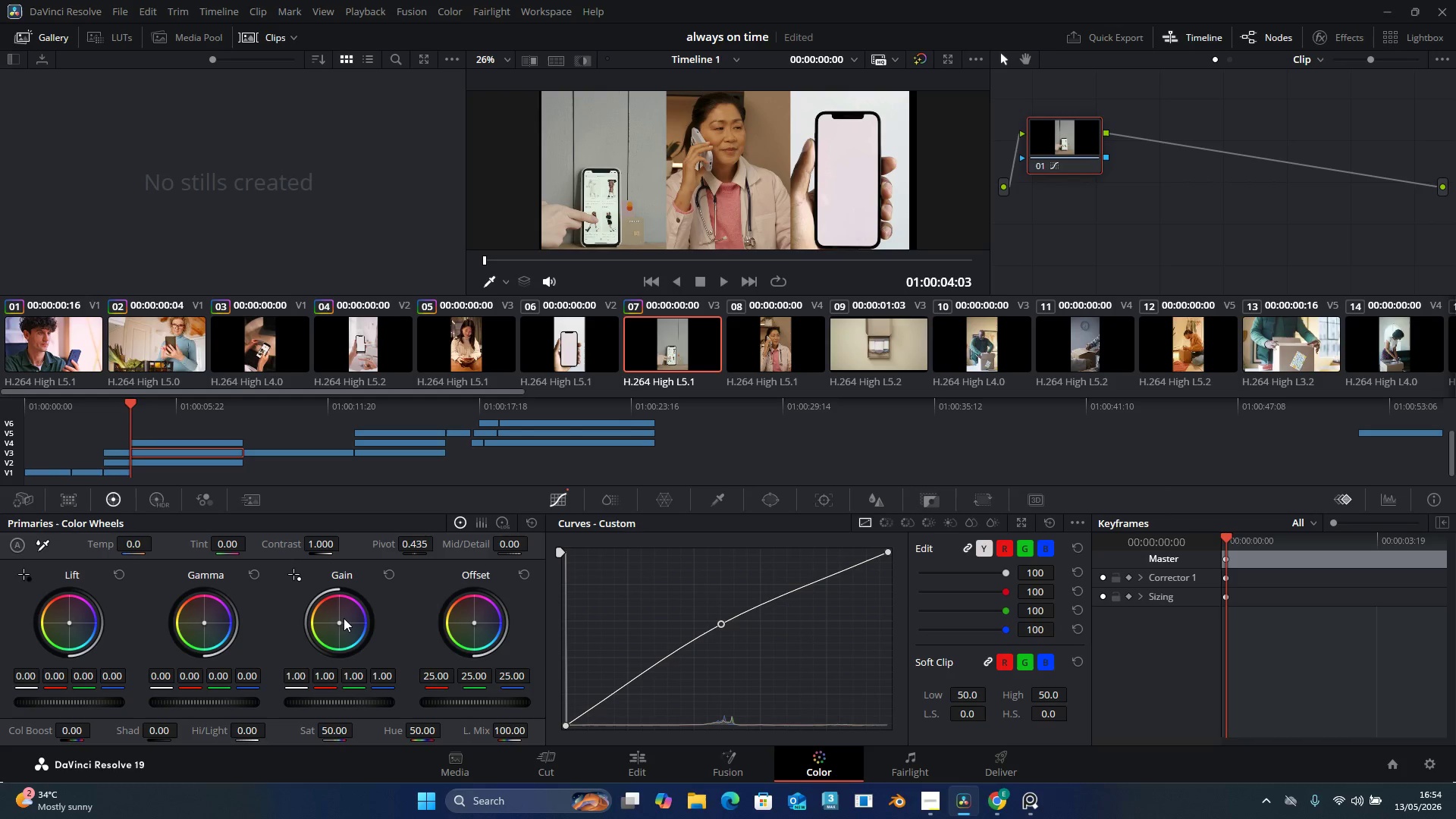 
left_click_drag(start_coordinate=[337, 618], to_coordinate=[325, 608])
 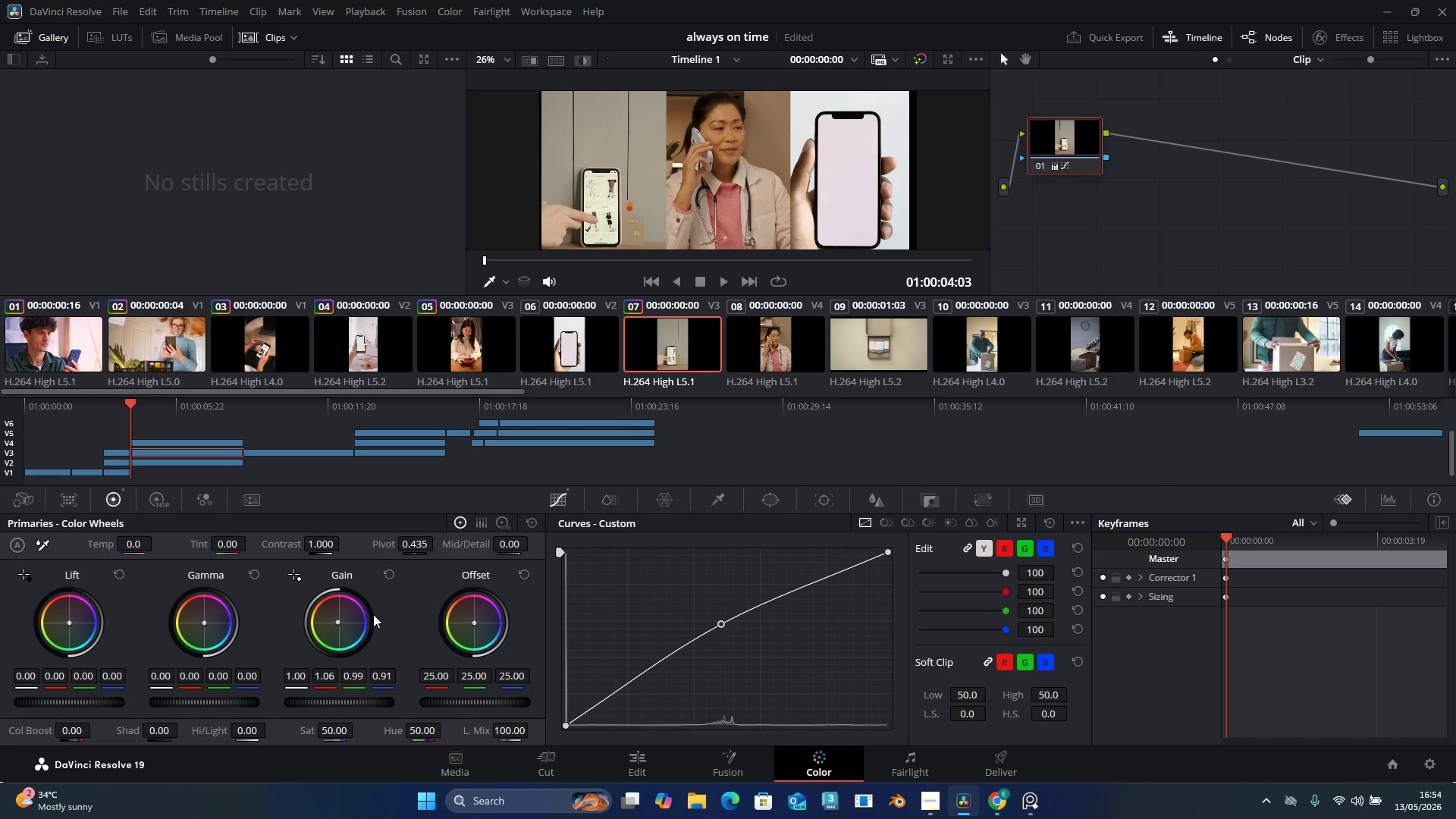 
wait(17.16)
 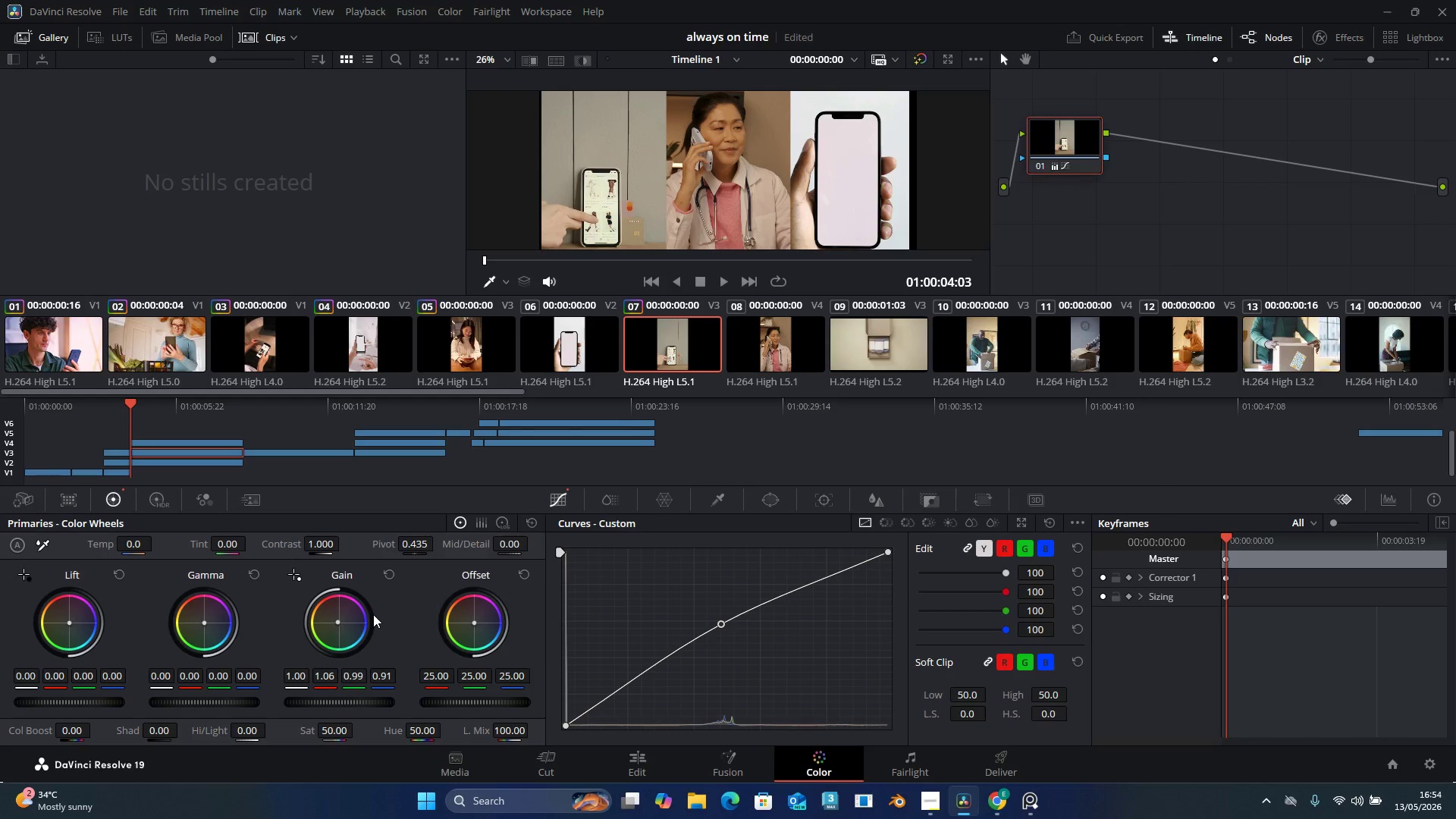 
left_click([775, 339])
 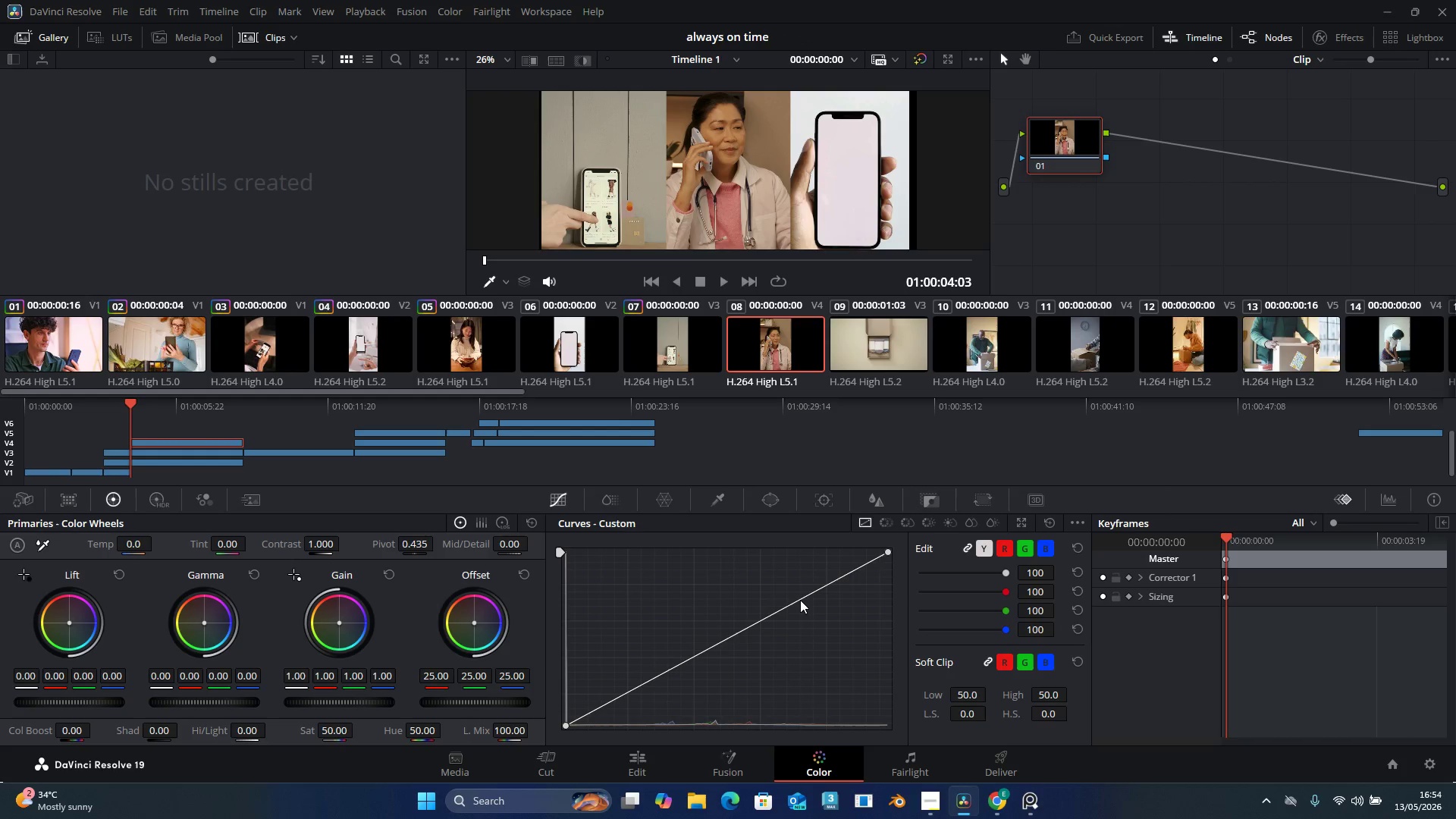 
left_click_drag(start_coordinate=[800, 595], to_coordinate=[781, 586])
 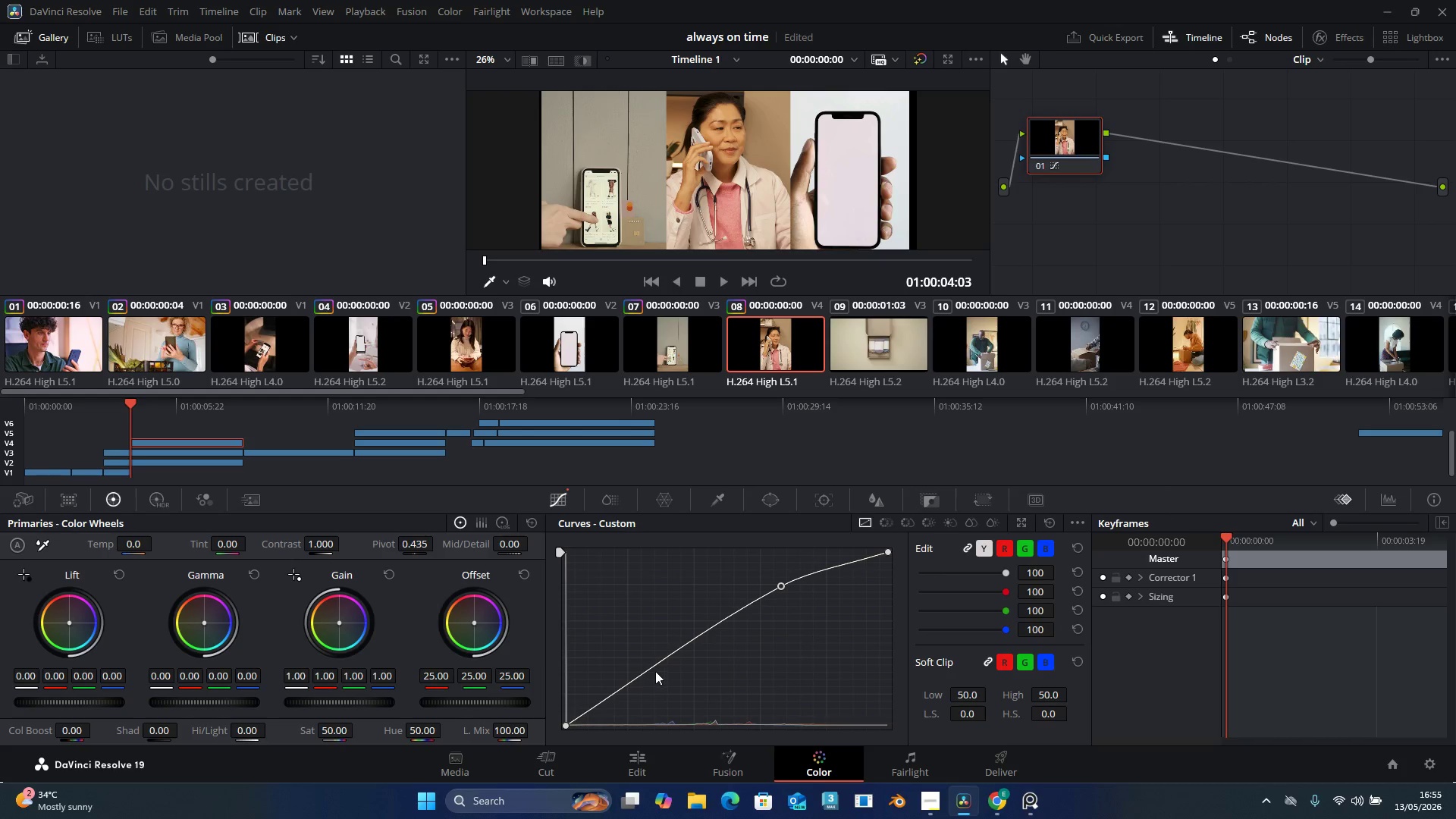 
left_click_drag(start_coordinate=[650, 670], to_coordinate=[632, 680])
 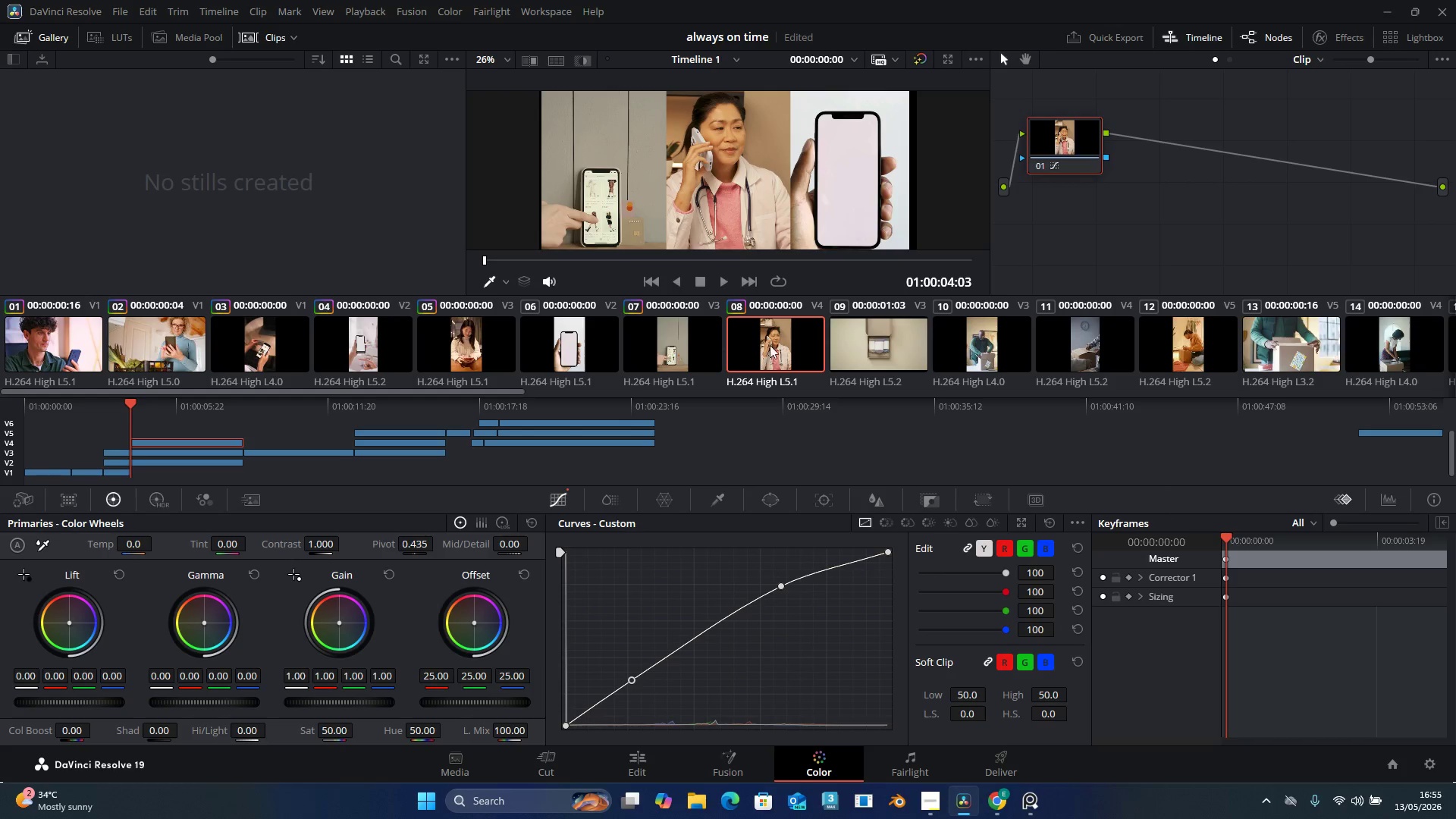 
left_click([852, 339])
 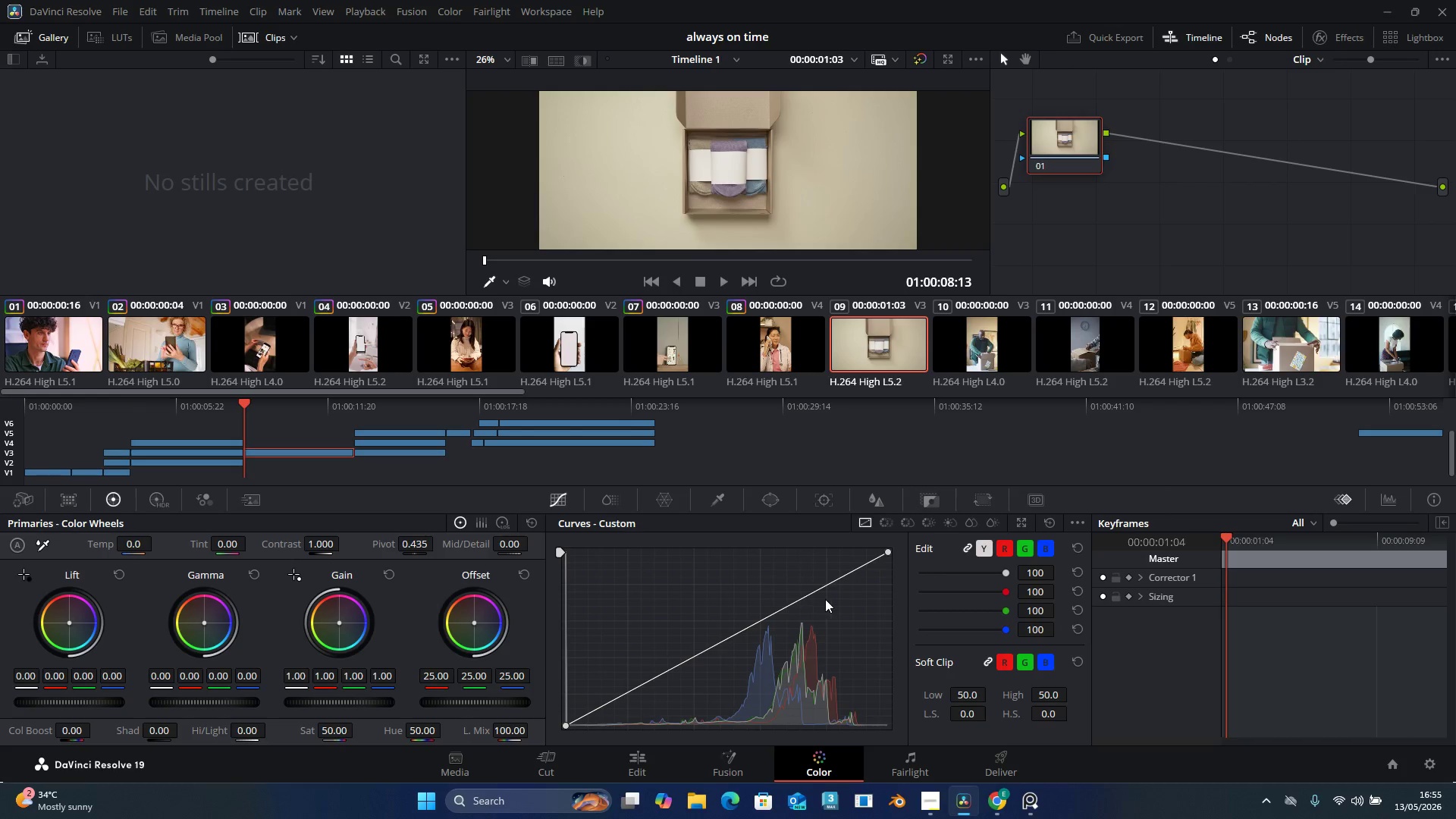 
left_click_drag(start_coordinate=[817, 588], to_coordinate=[802, 582])
 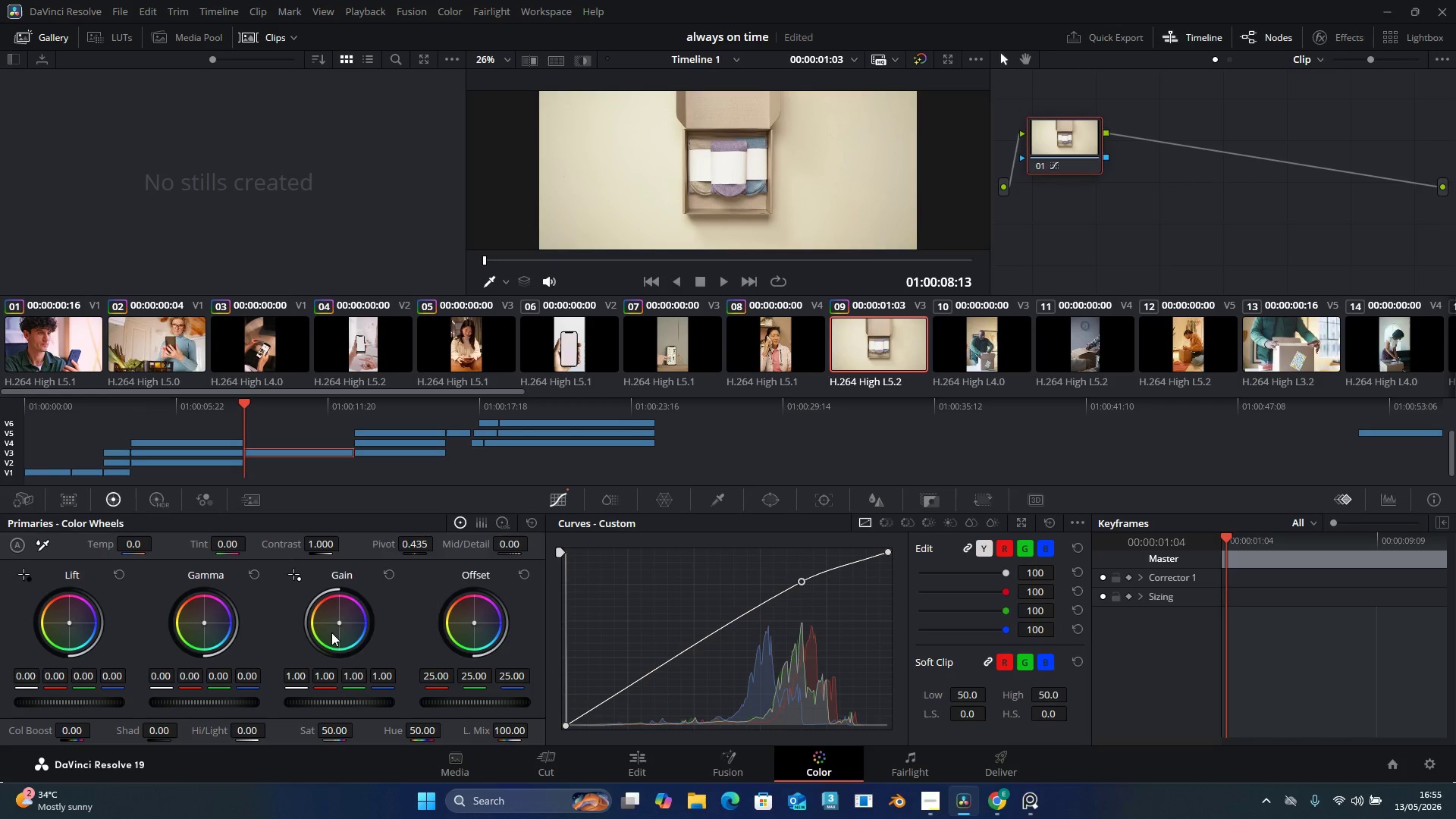 
left_click_drag(start_coordinate=[335, 618], to_coordinate=[327, 606])
 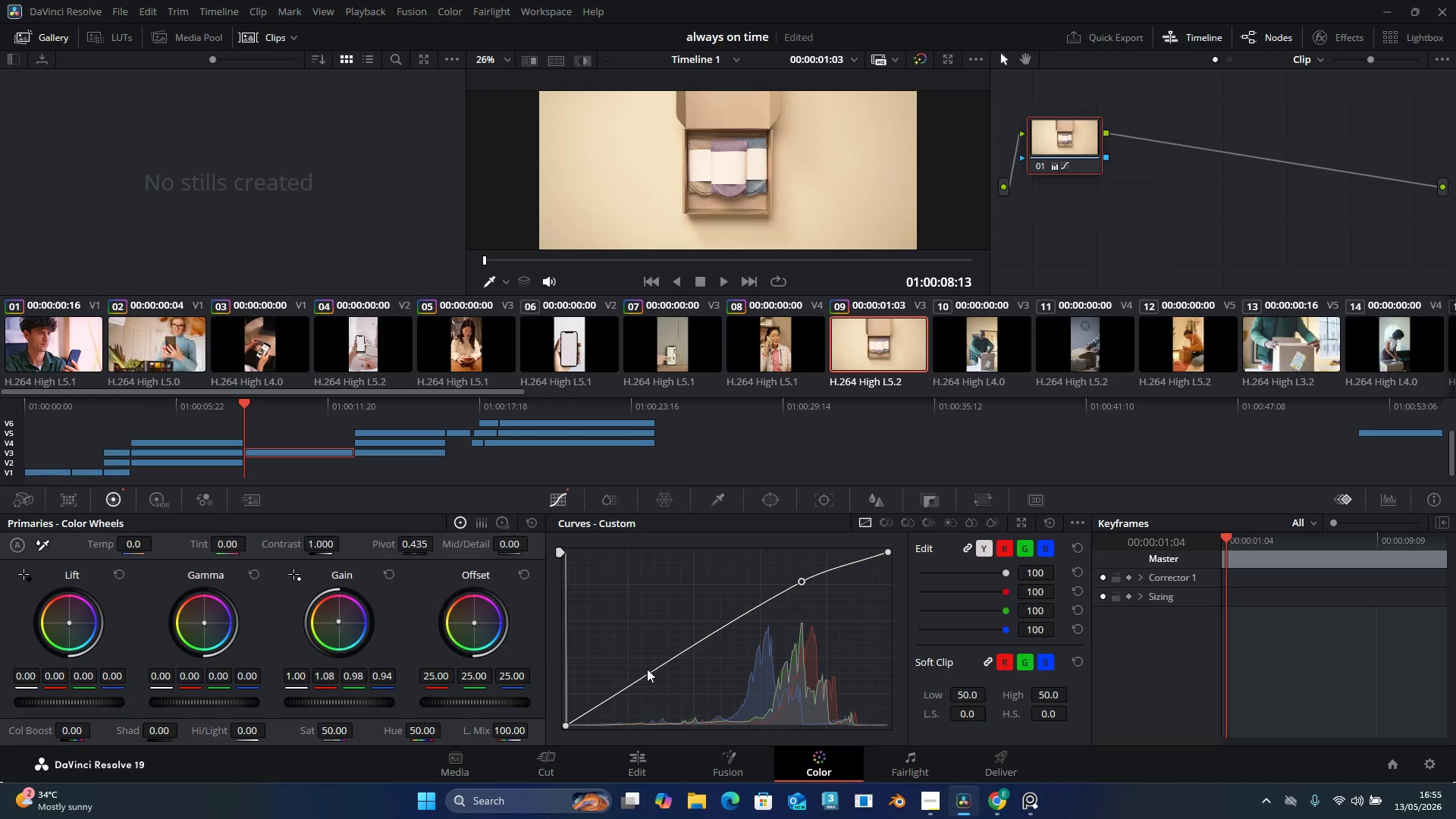 
left_click_drag(start_coordinate=[653, 676], to_coordinate=[658, 679])
 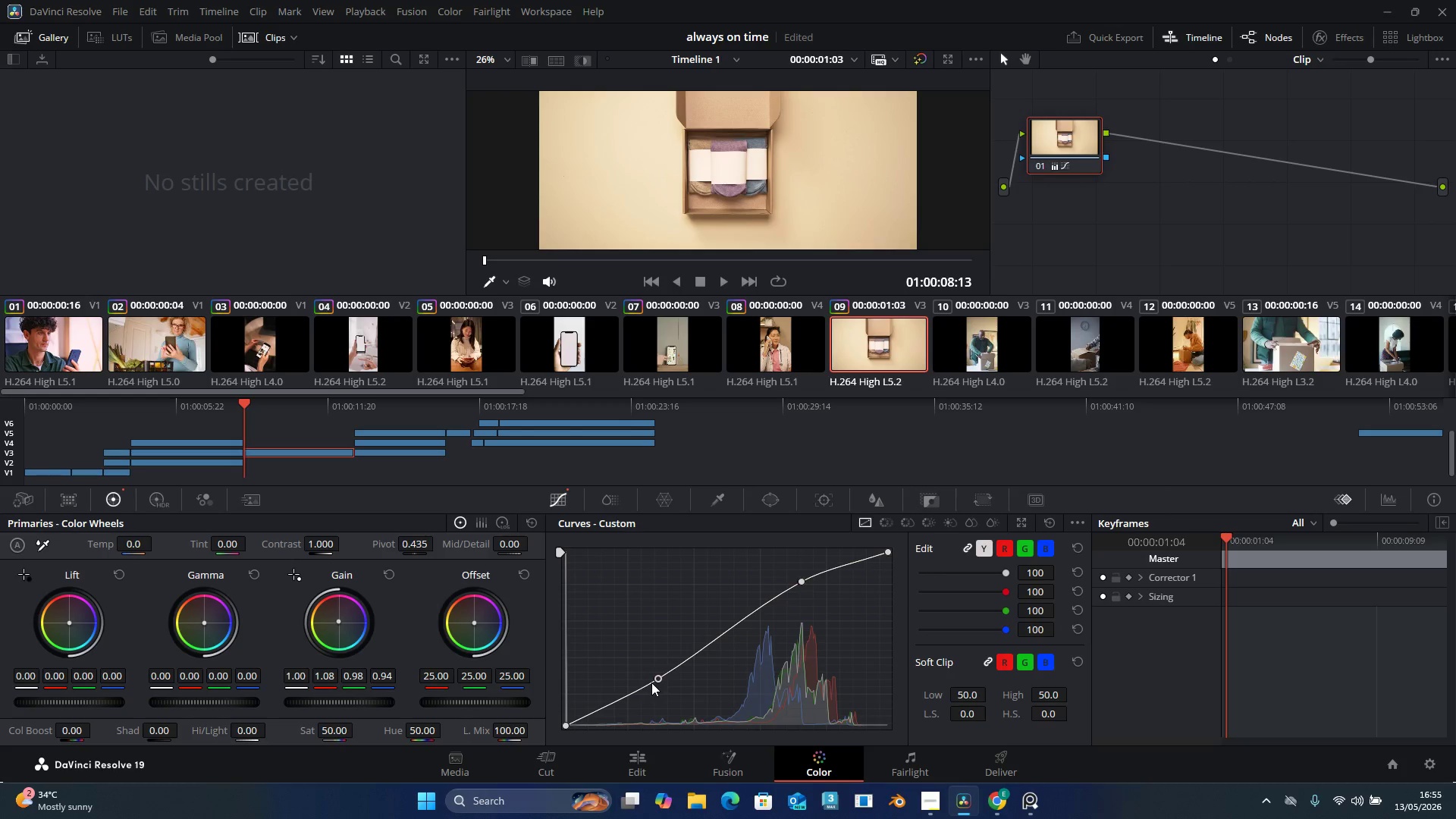 
wait(8.44)
 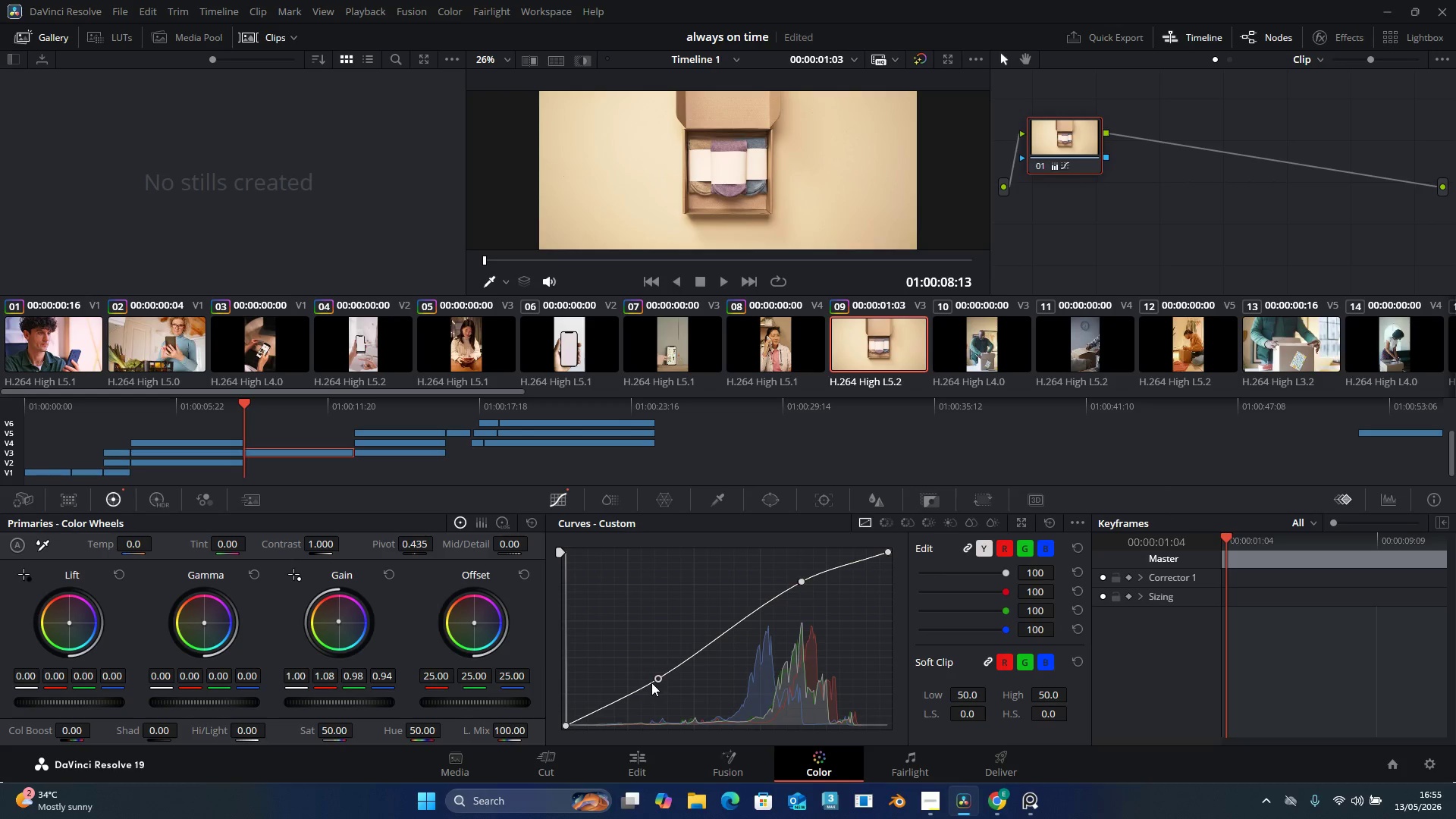 
left_click([985, 329])
 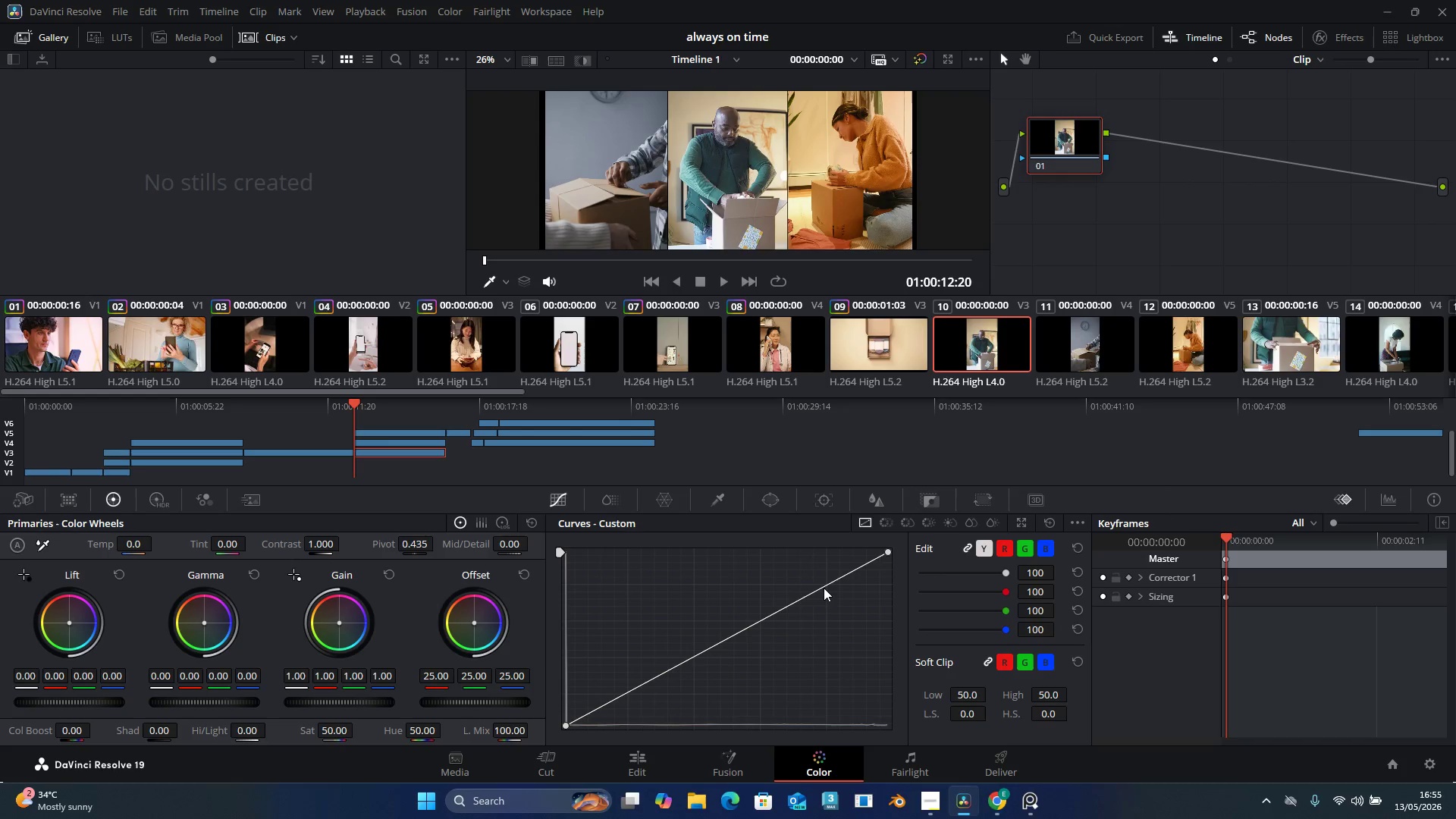 
wait(5.66)
 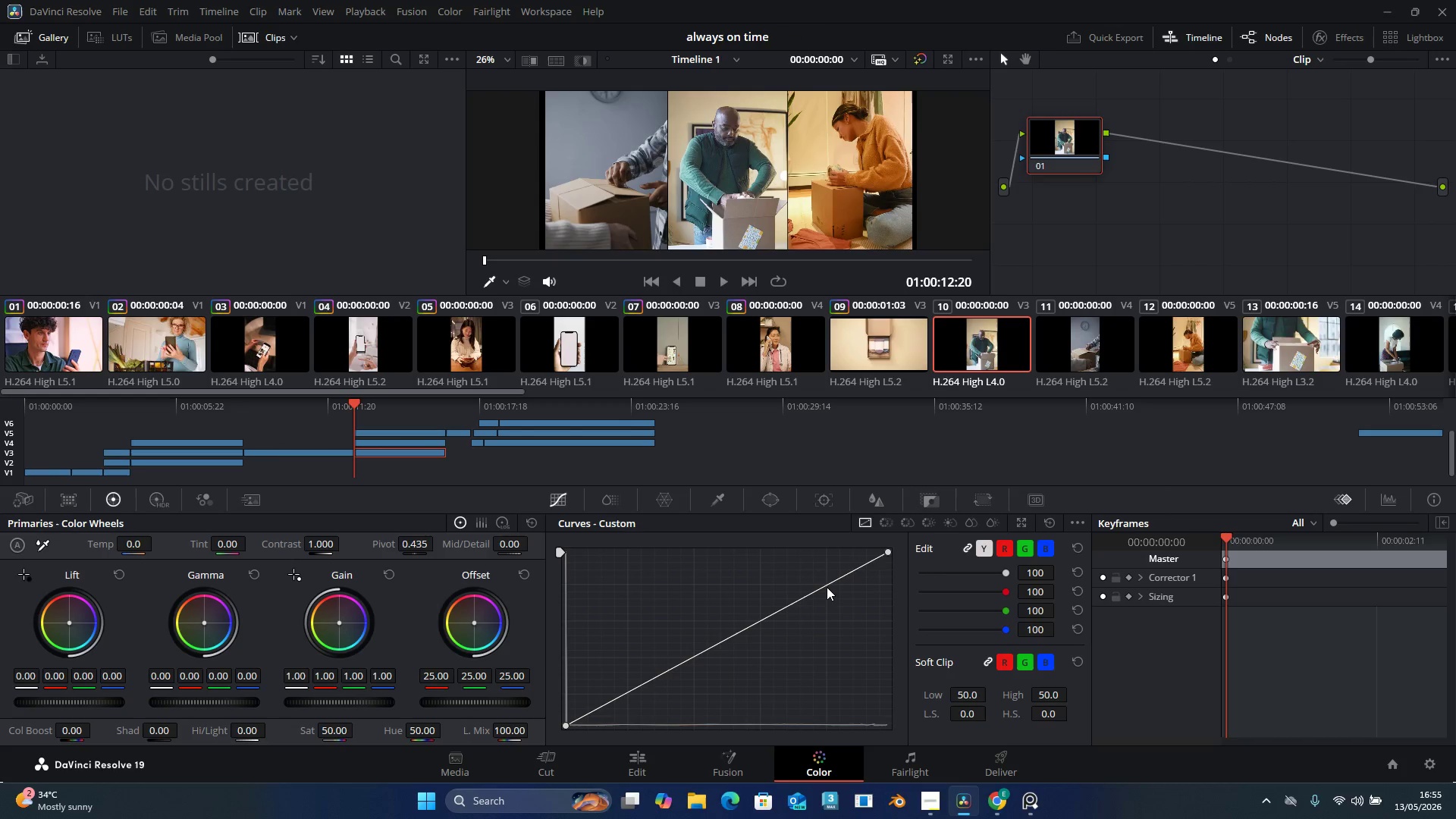 
left_click_drag(start_coordinate=[824, 588], to_coordinate=[814, 585])
 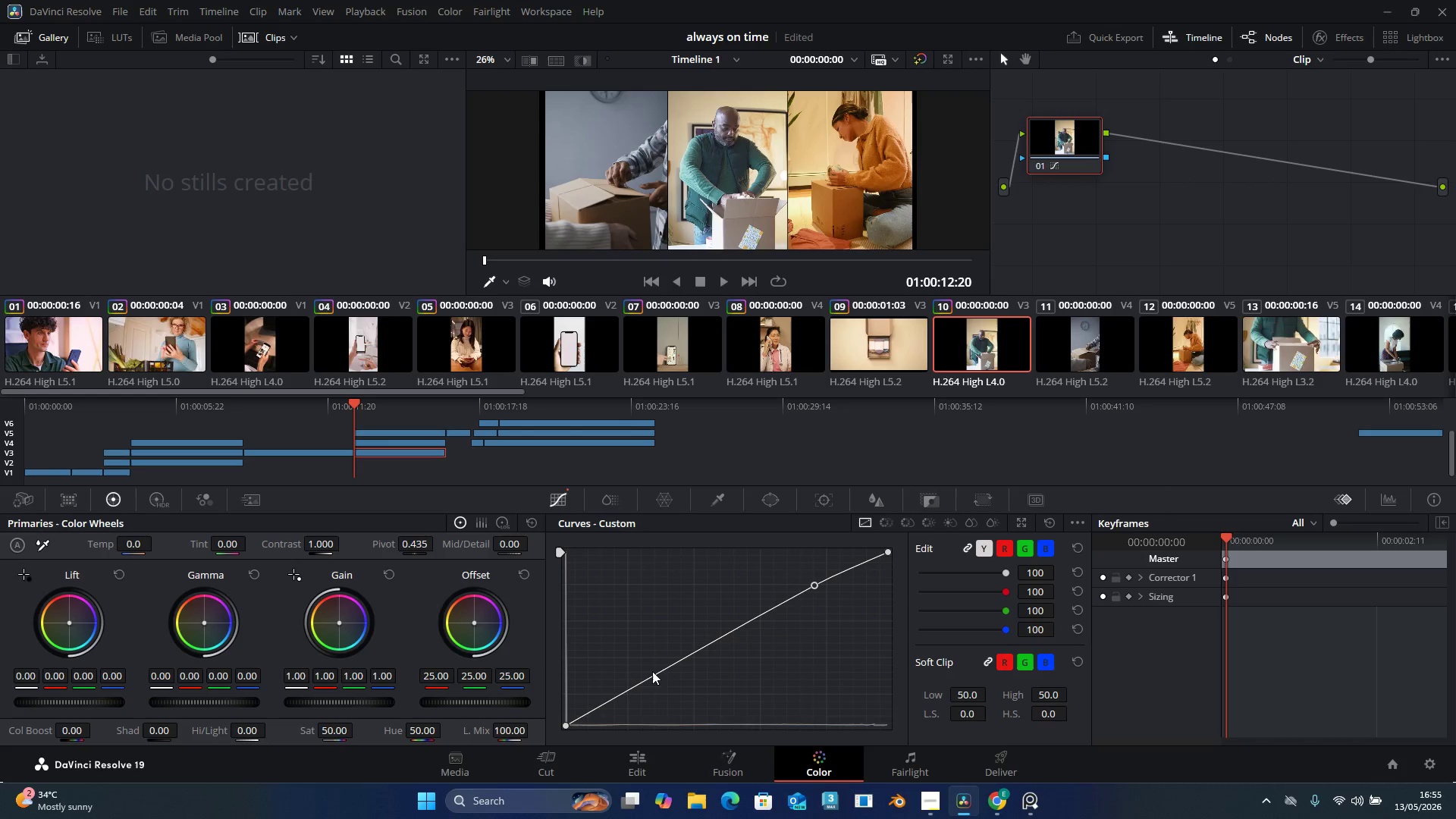 
left_click_drag(start_coordinate=[656, 671], to_coordinate=[657, 678])
 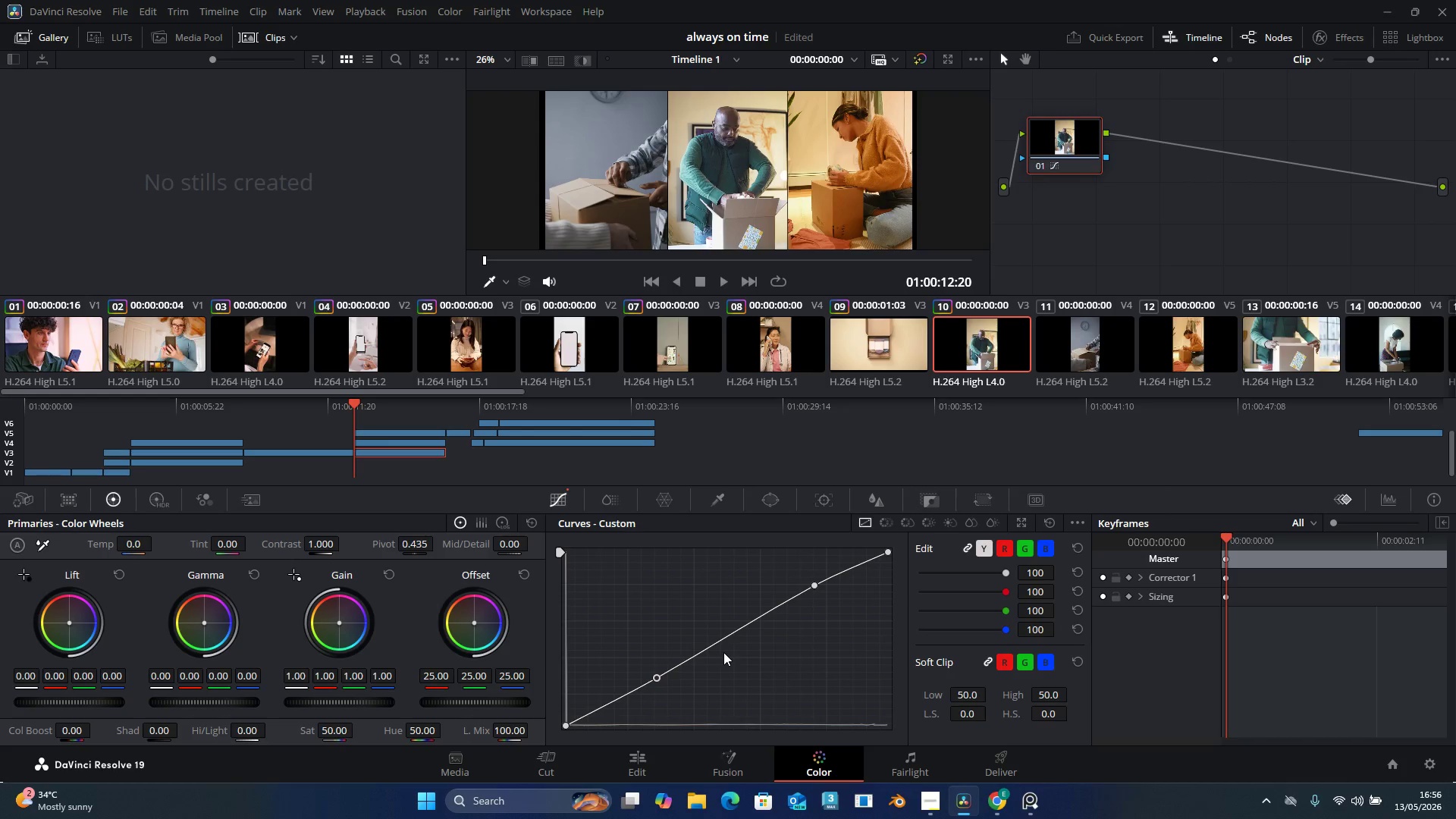 
wait(27.02)
 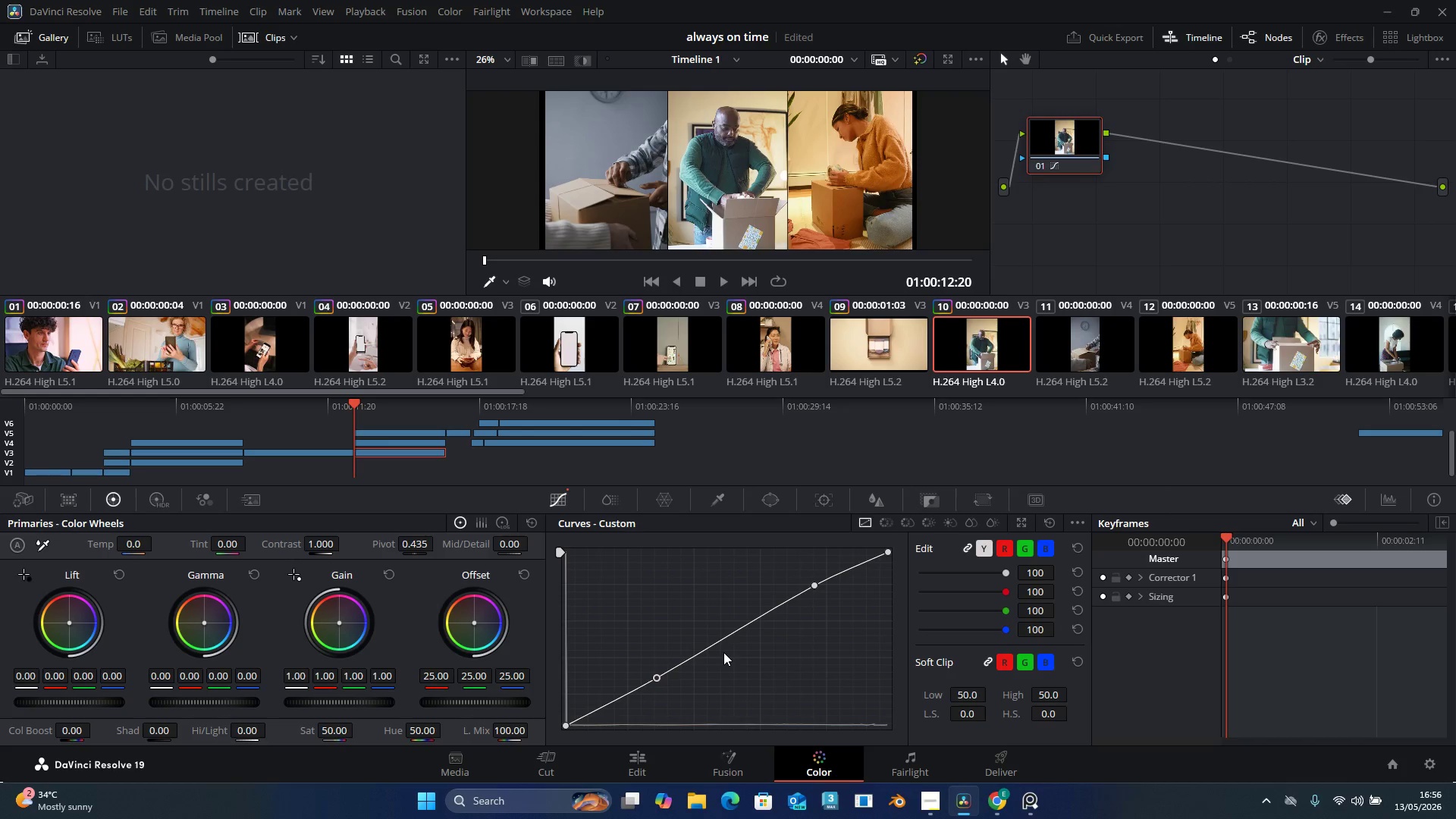 
left_click([1085, 334])
 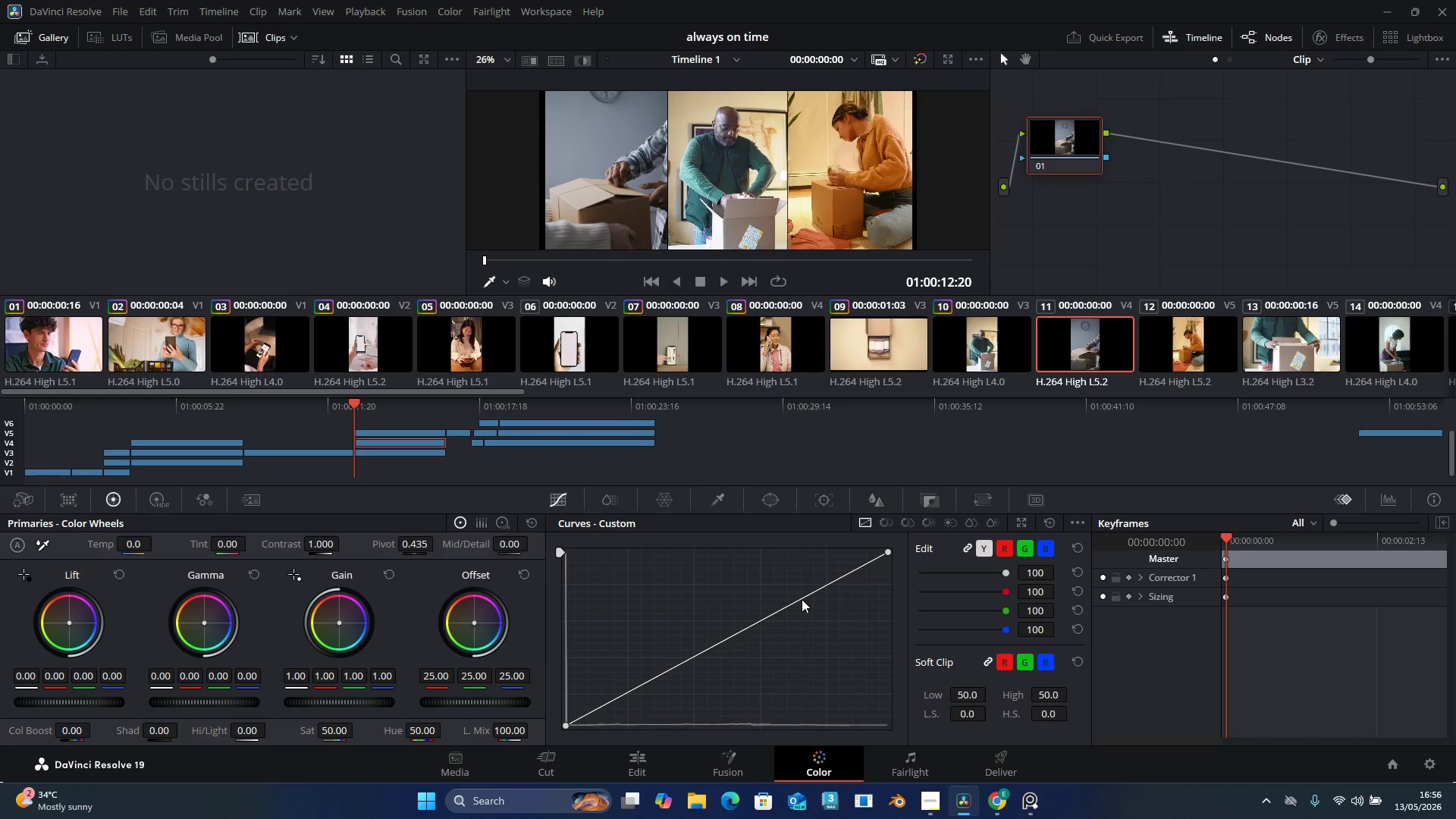 
left_click_drag(start_coordinate=[795, 594], to_coordinate=[799, 585])
 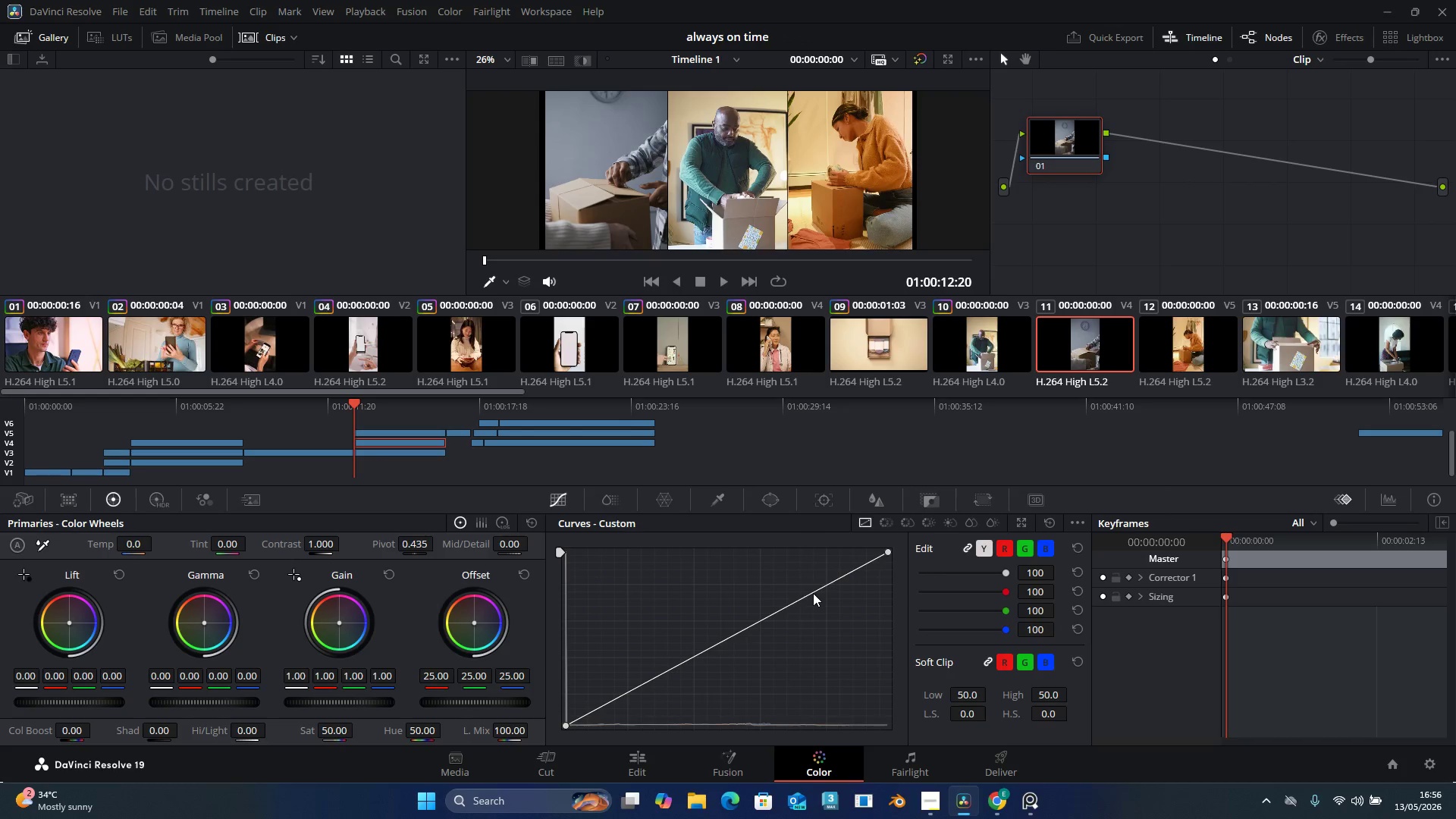 
left_click_drag(start_coordinate=[813, 593], to_coordinate=[802, 585])
 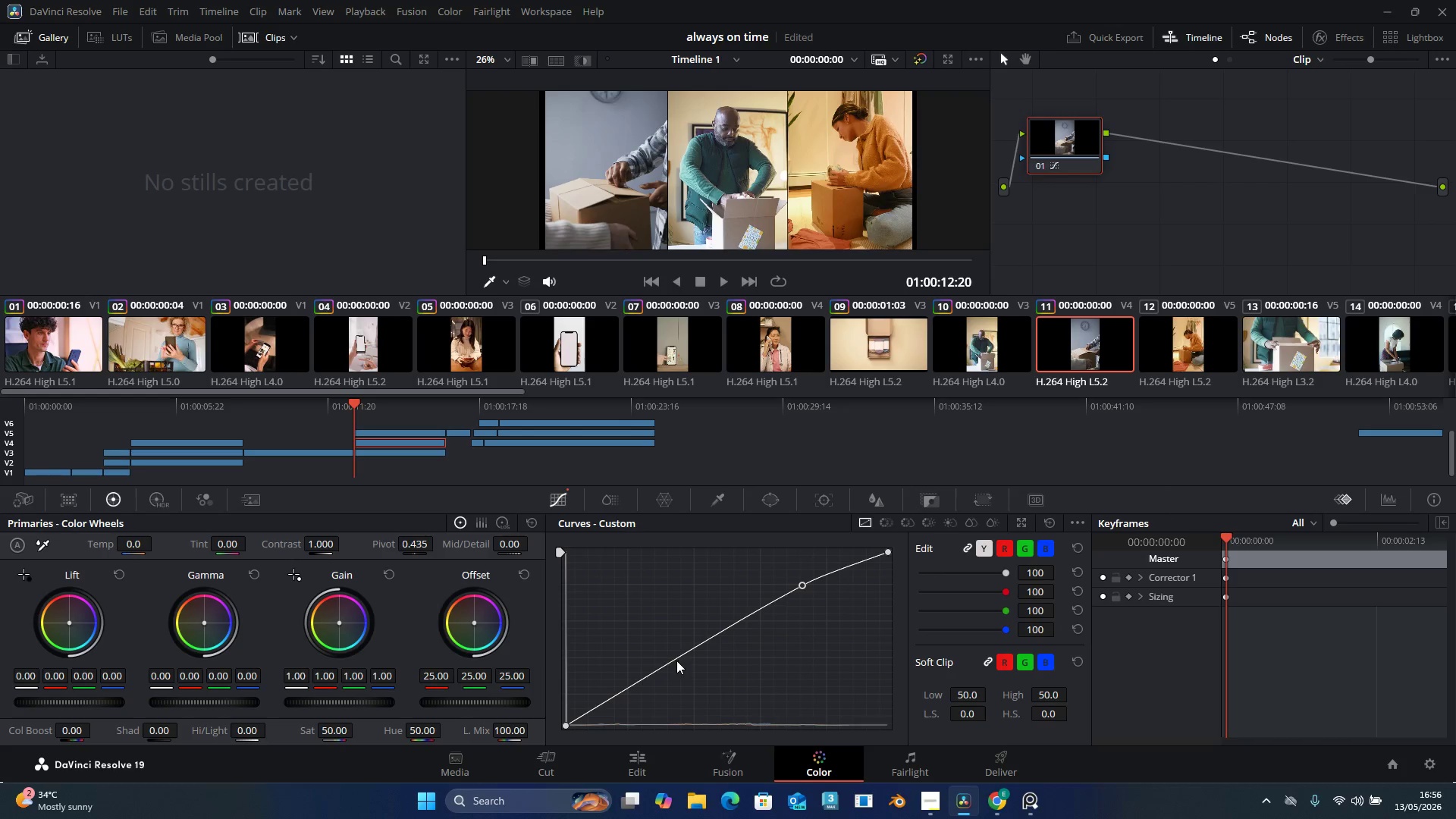 
left_click_drag(start_coordinate=[675, 661], to_coordinate=[654, 670])
 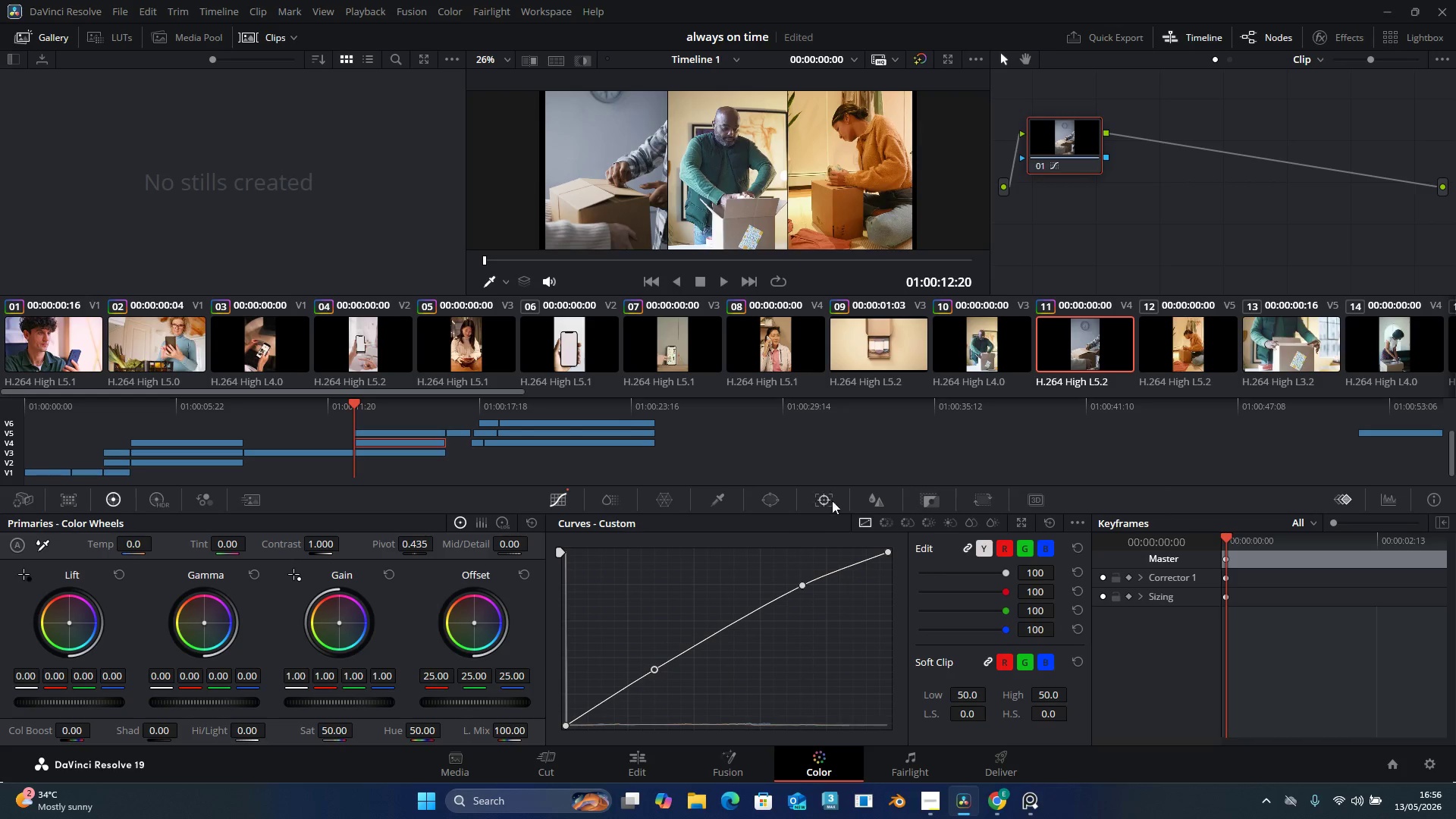 
left_click([1187, 362])
 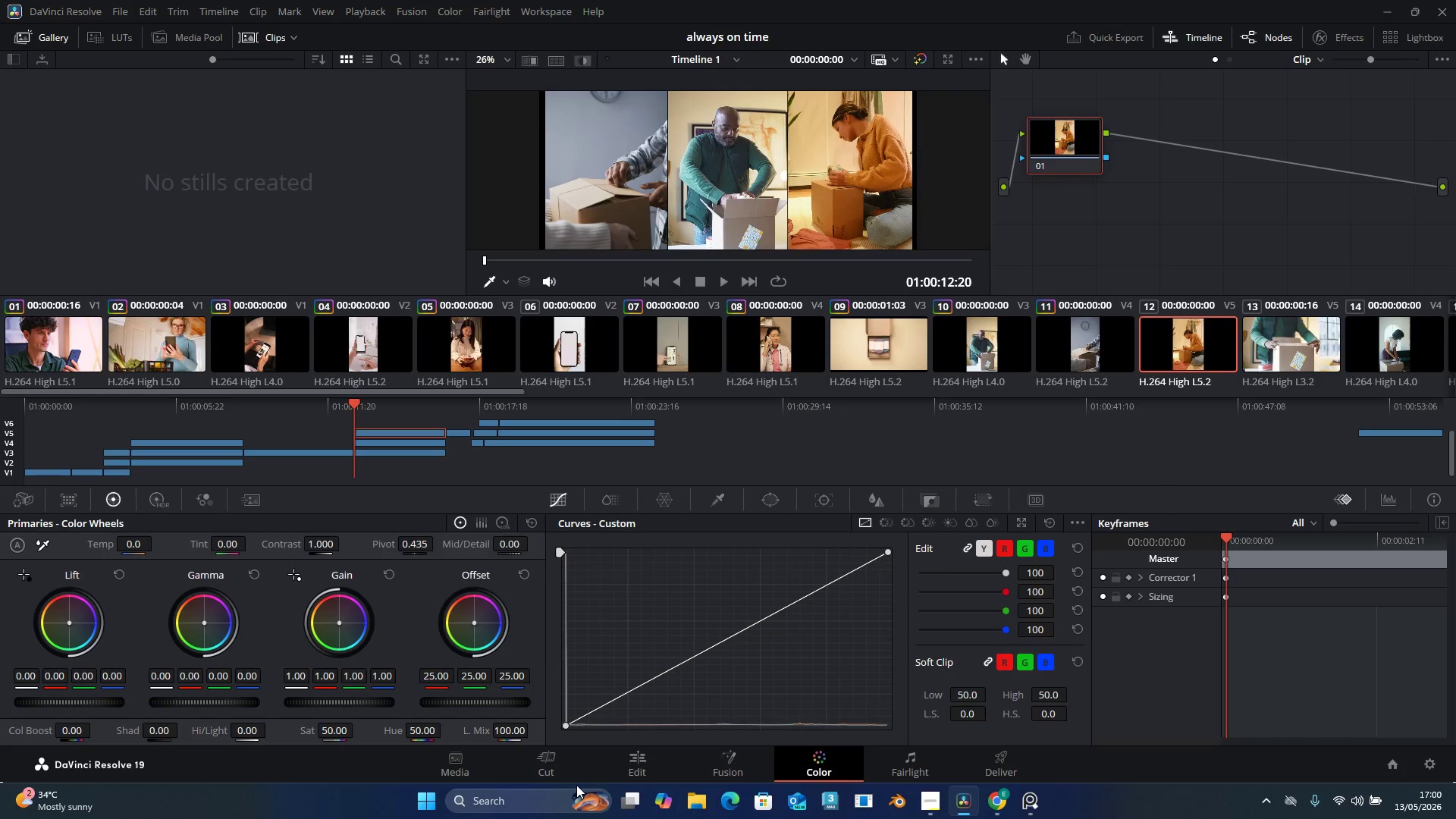 
wait(222.38)
 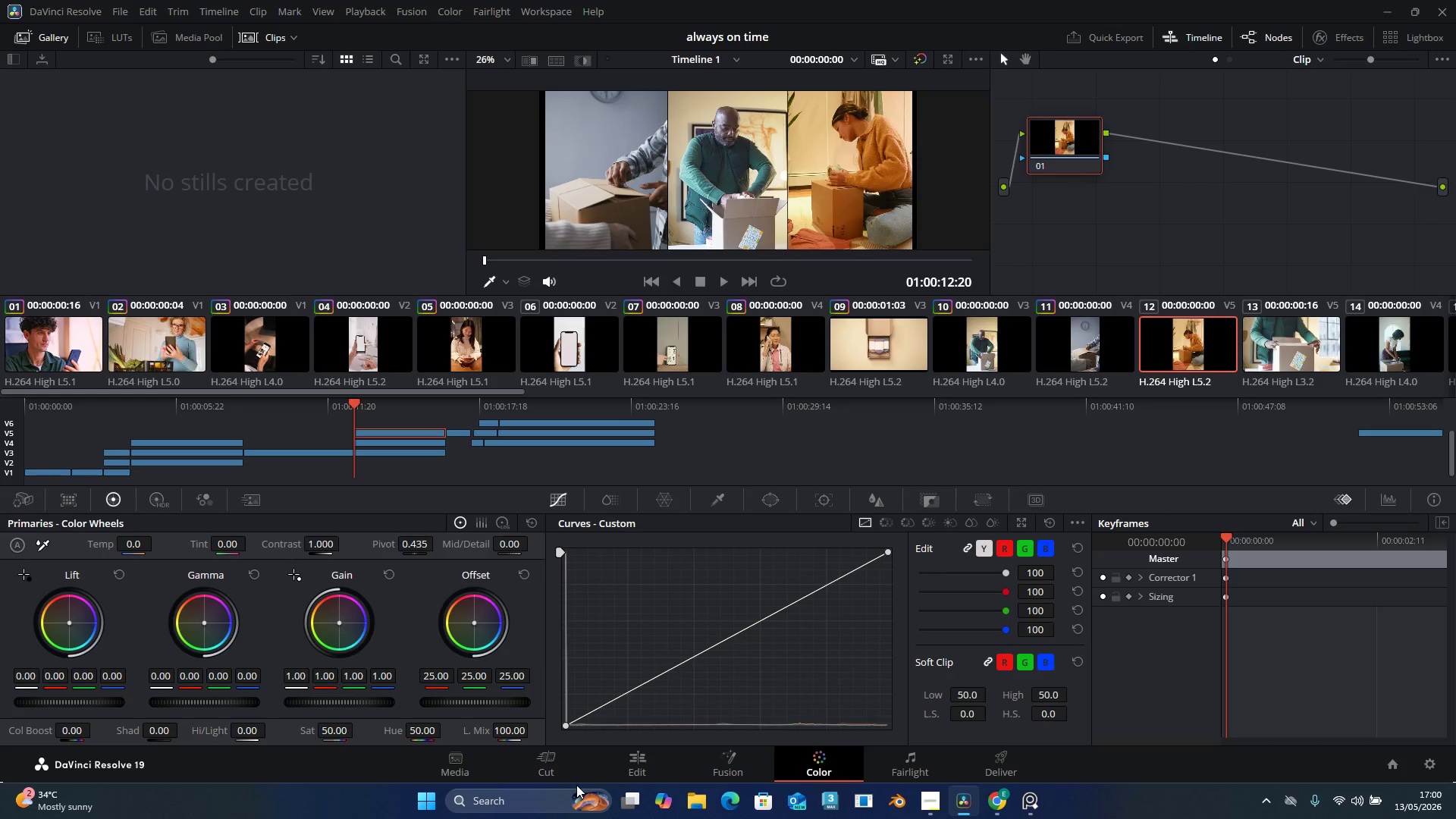 
left_click([943, 802])